 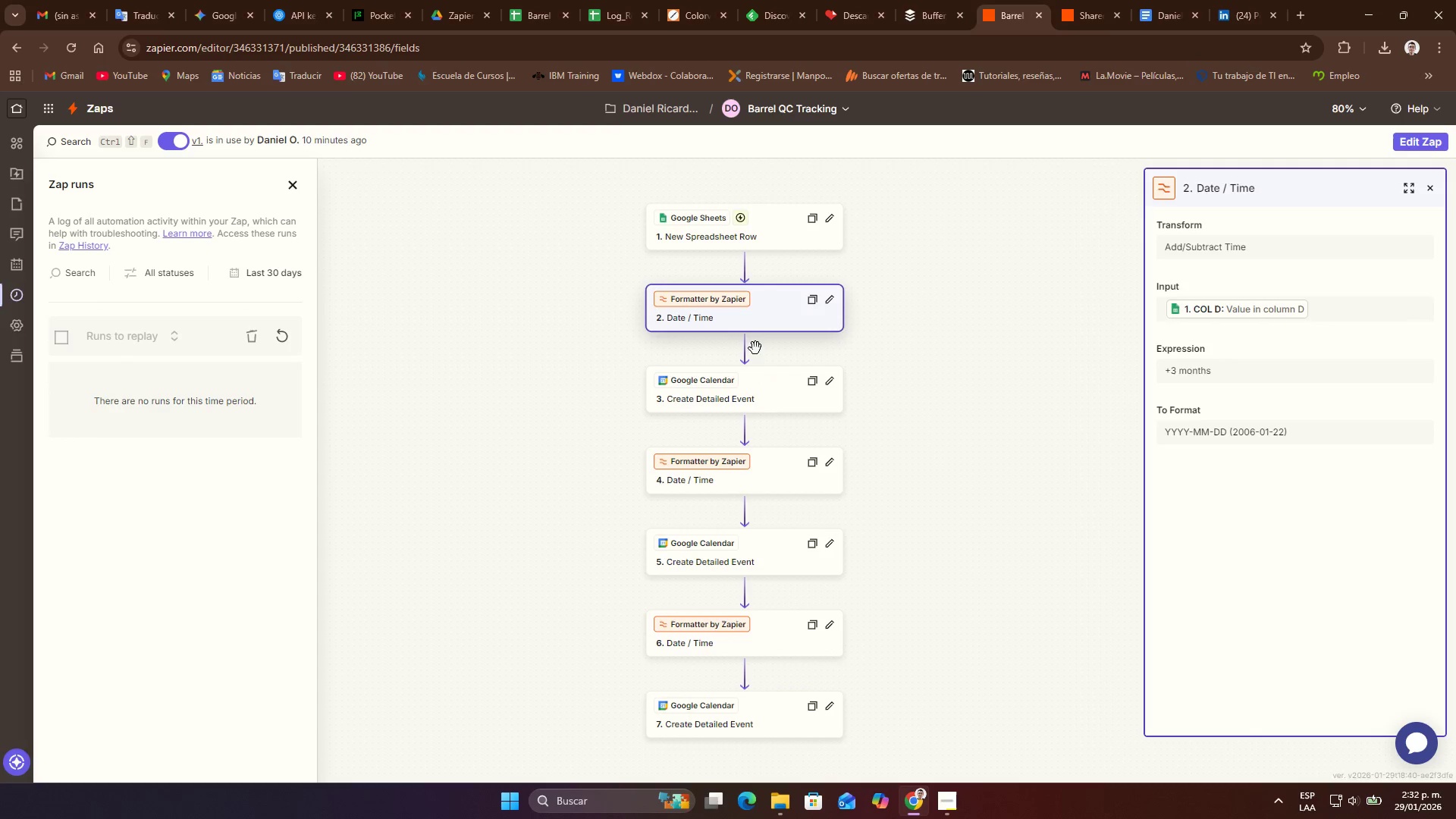 
left_click([761, 219])
 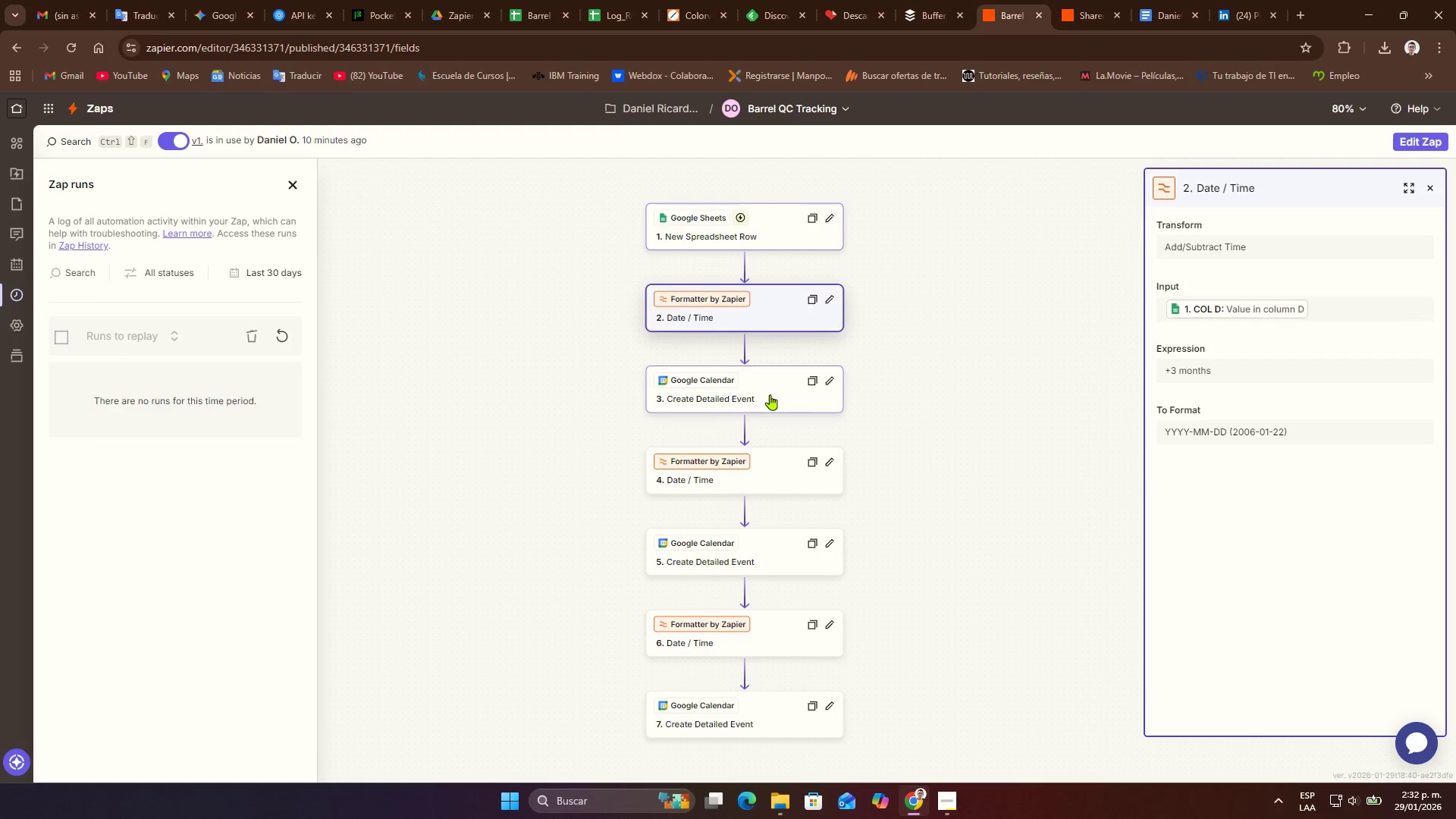 
left_click([770, 394])
 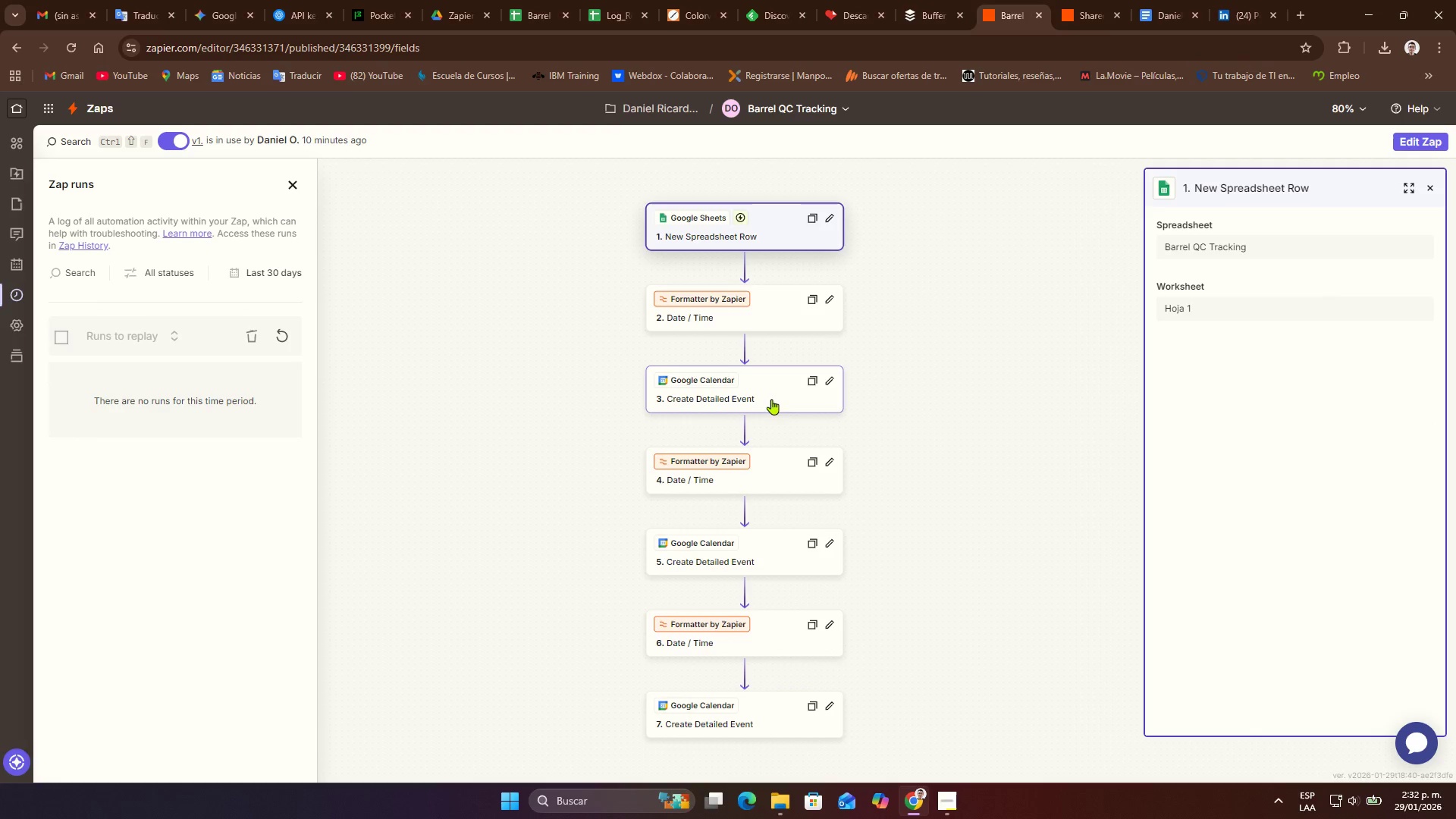 
scroll: coordinate [785, 430], scroll_direction: down, amount: 1.0
 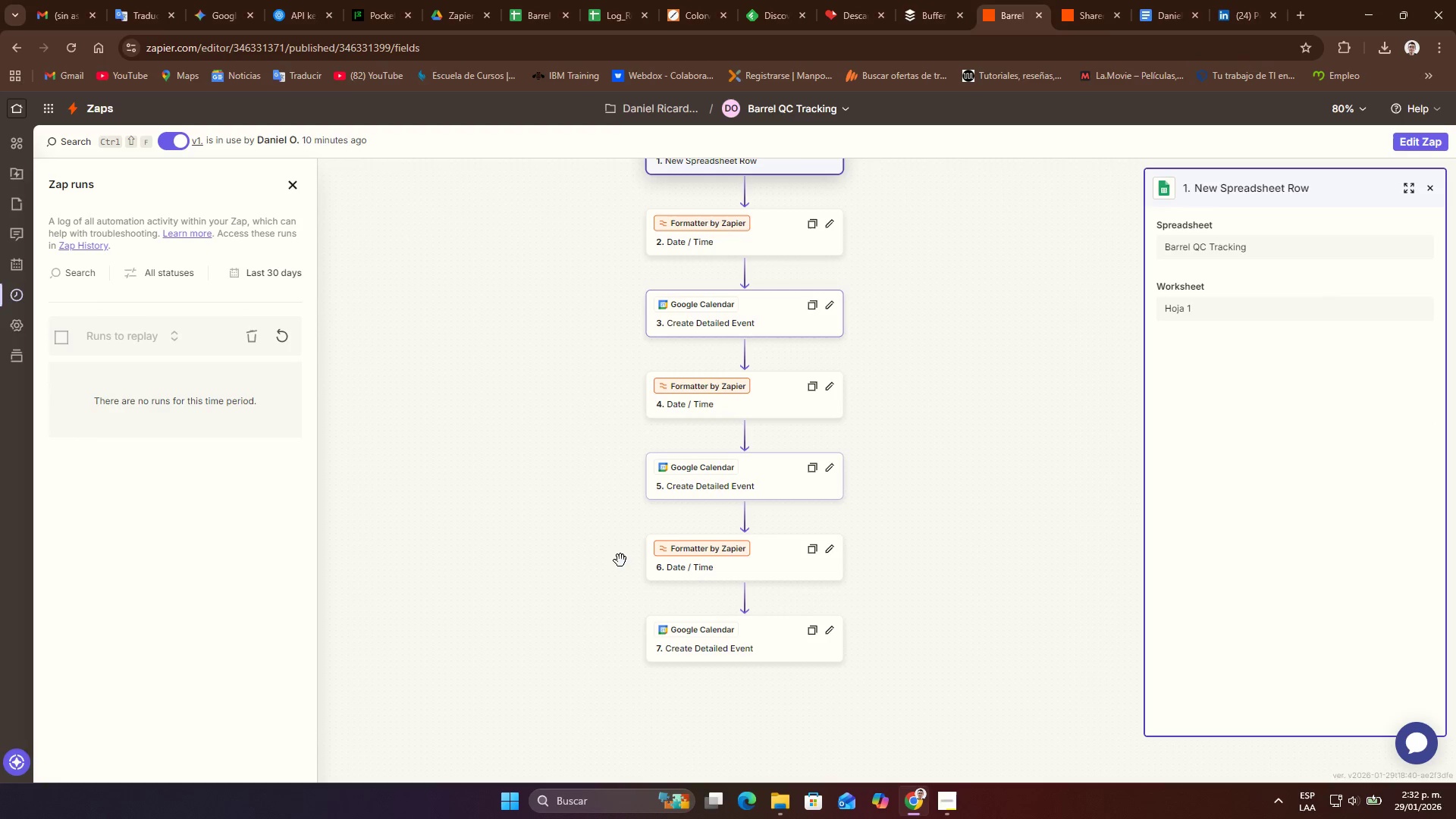 
scroll: coordinate [363, 479], scroll_direction: up, amount: 1.0
 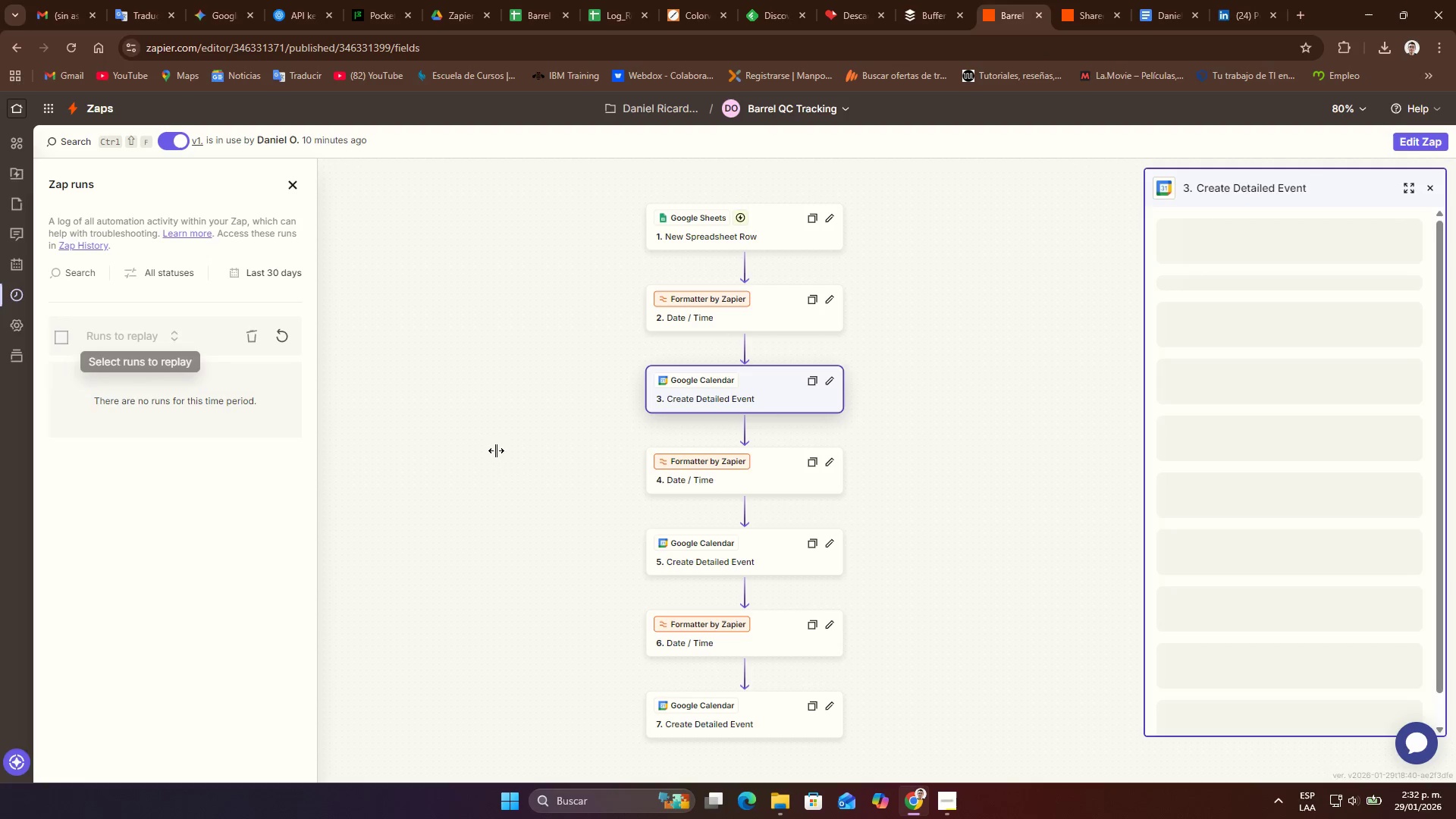 
scroll: coordinate [498, 453], scroll_direction: down, amount: 1.0
 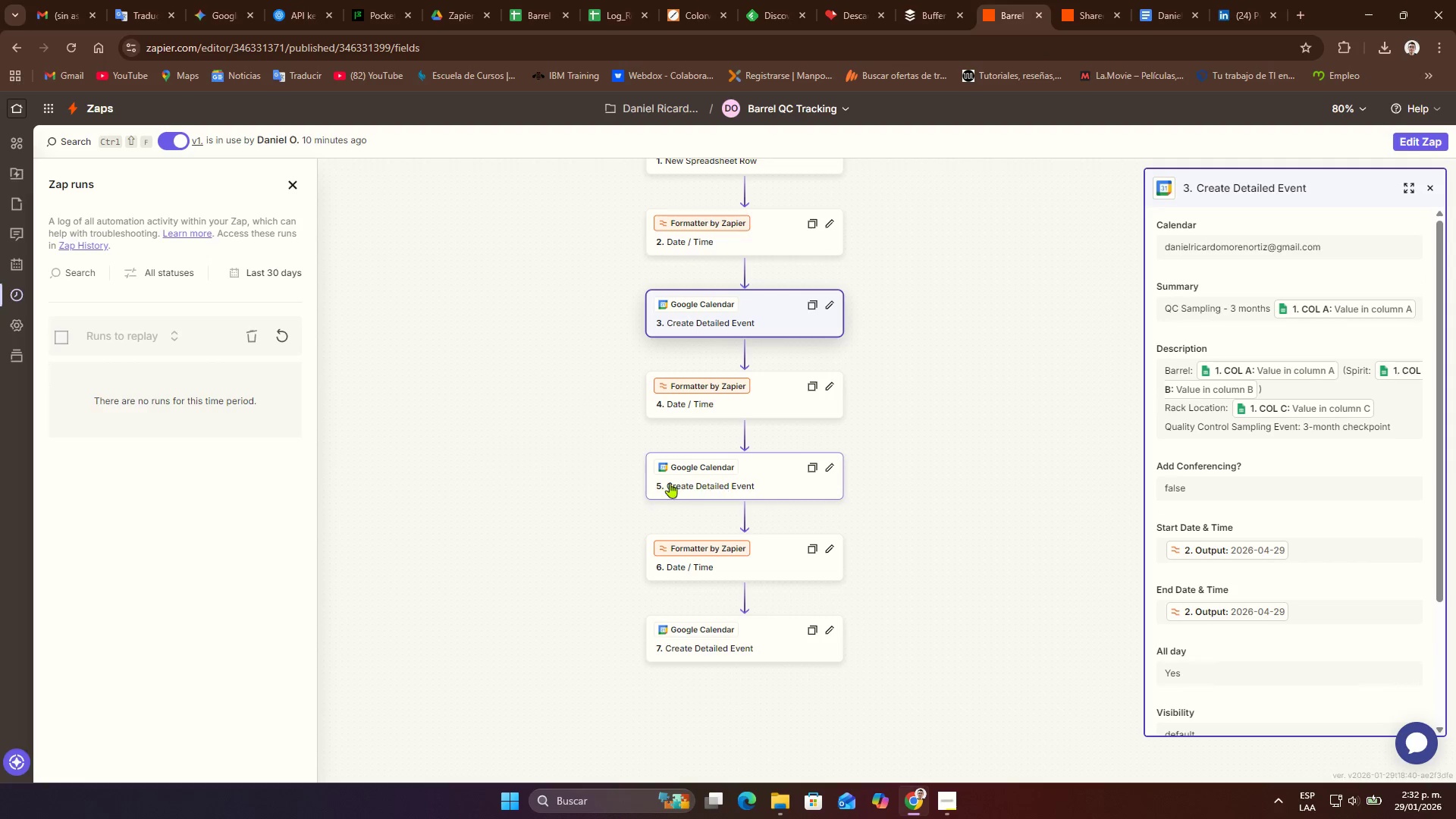 
scroll: coordinate [648, 478], scroll_direction: up, amount: 1.0
 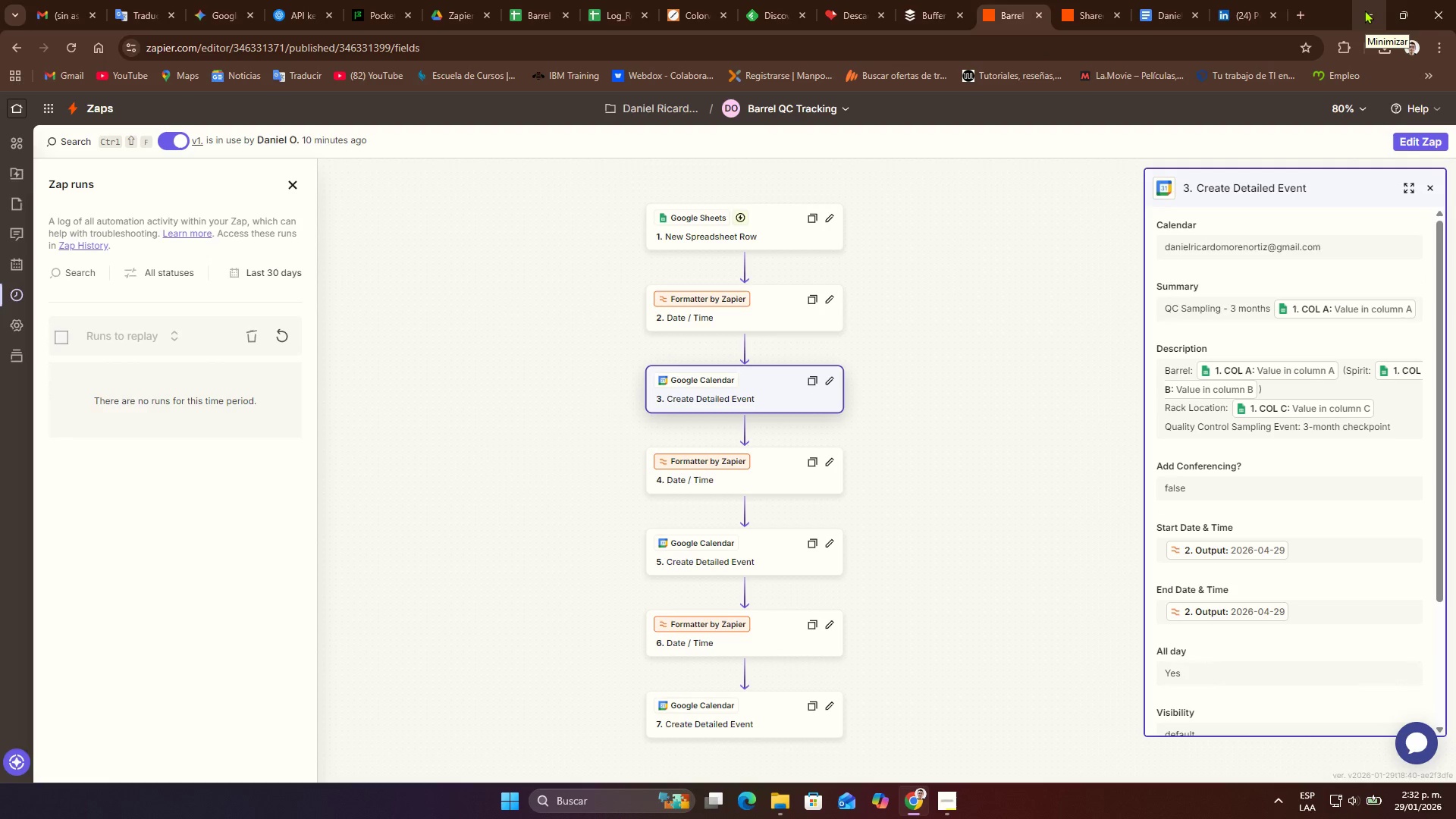 
wait(7.01)
 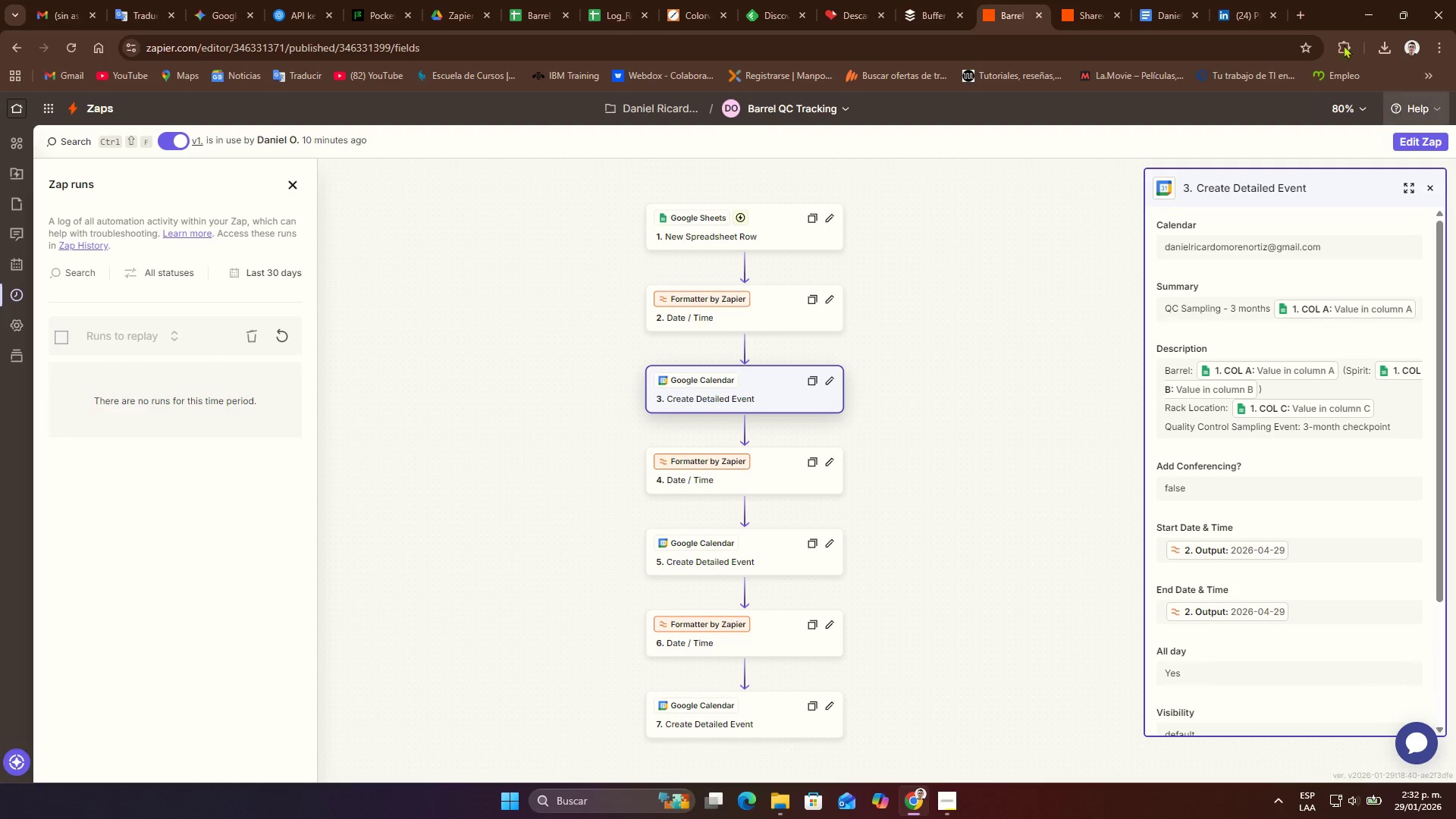 
left_click([1410, 48])
 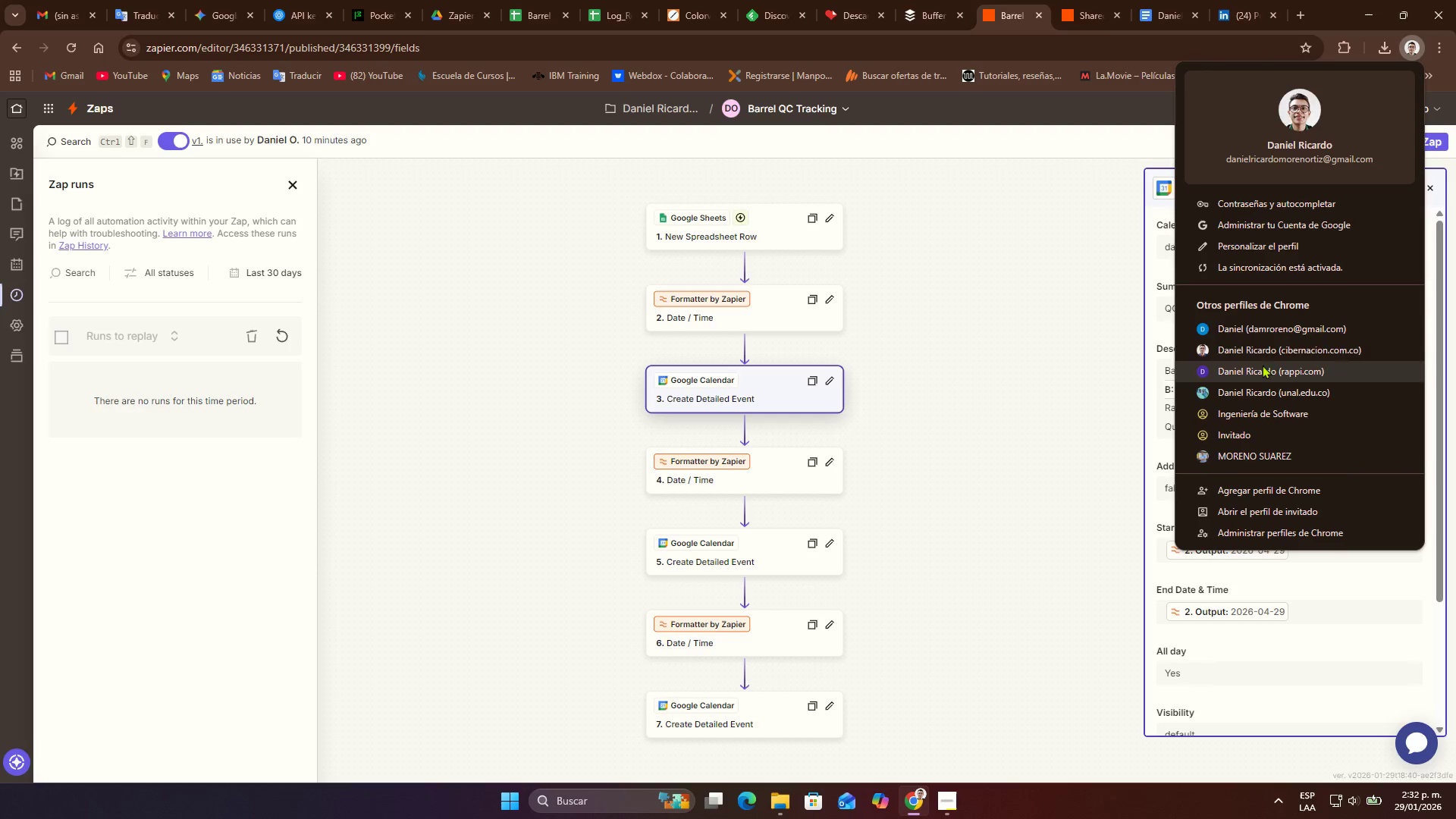 
left_click([1265, 347])
 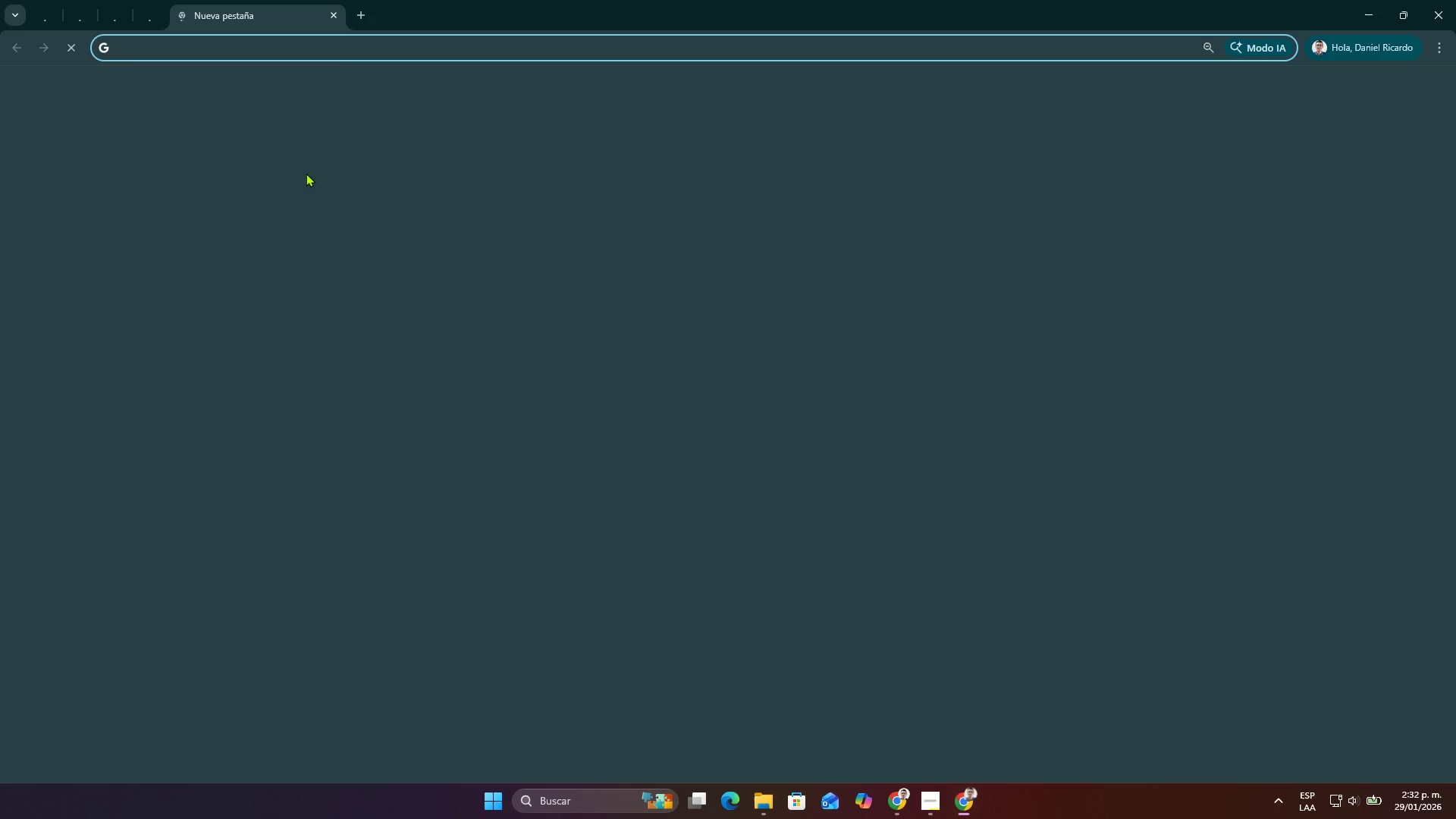 
left_click([447, 275])
 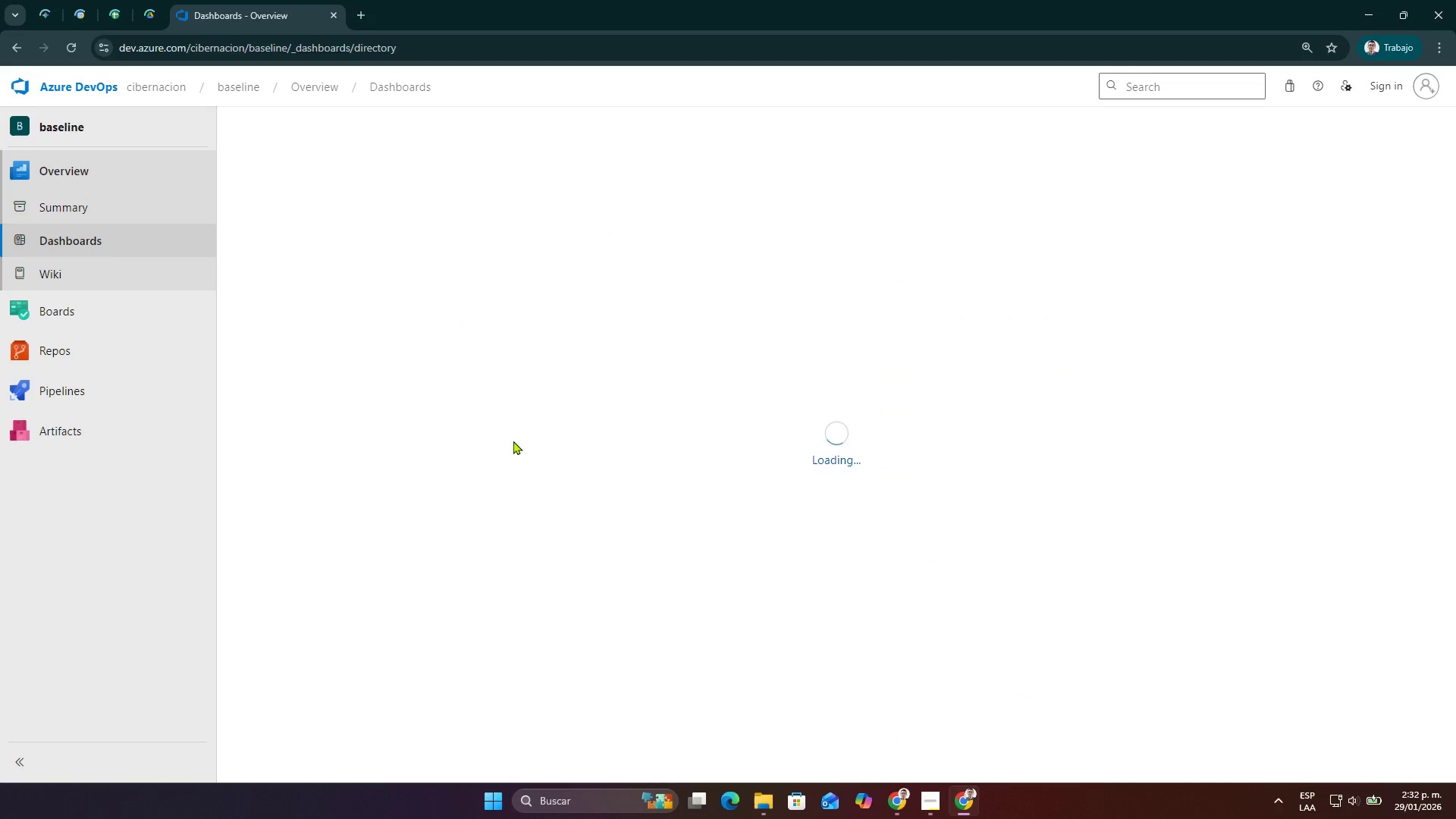 
wait(7.25)
 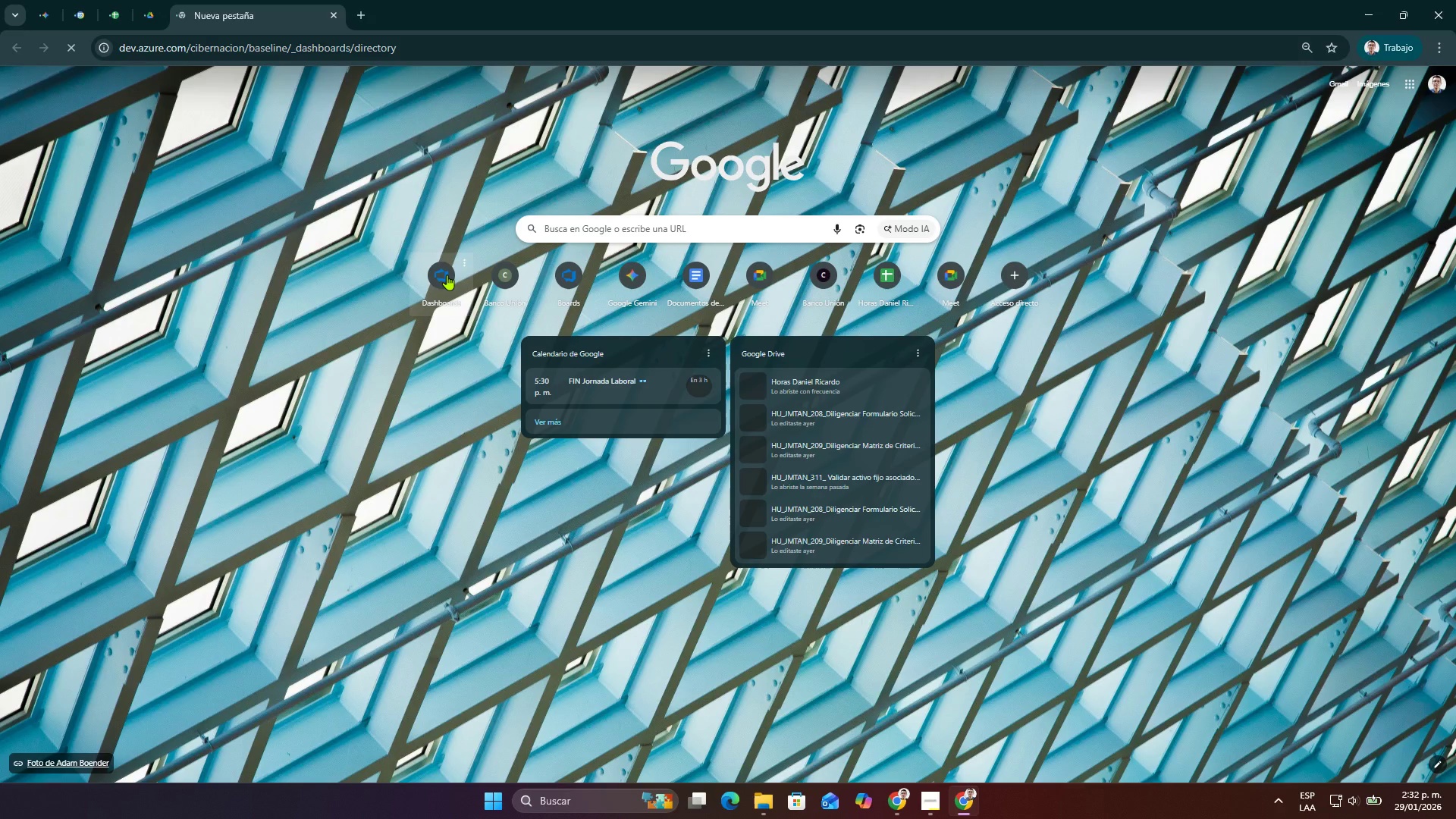 
left_click([92, 315])
 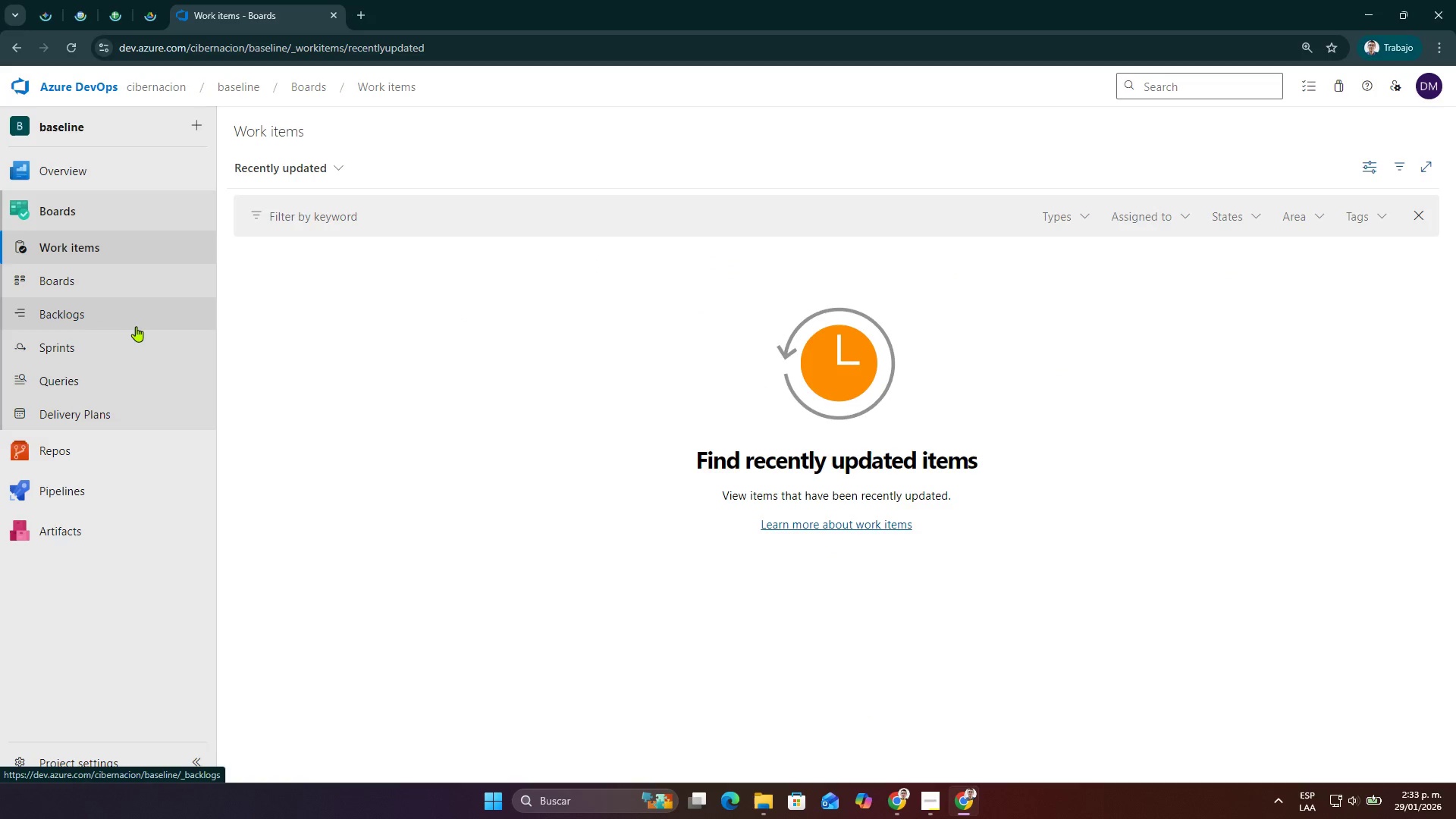 
left_click([146, 353])
 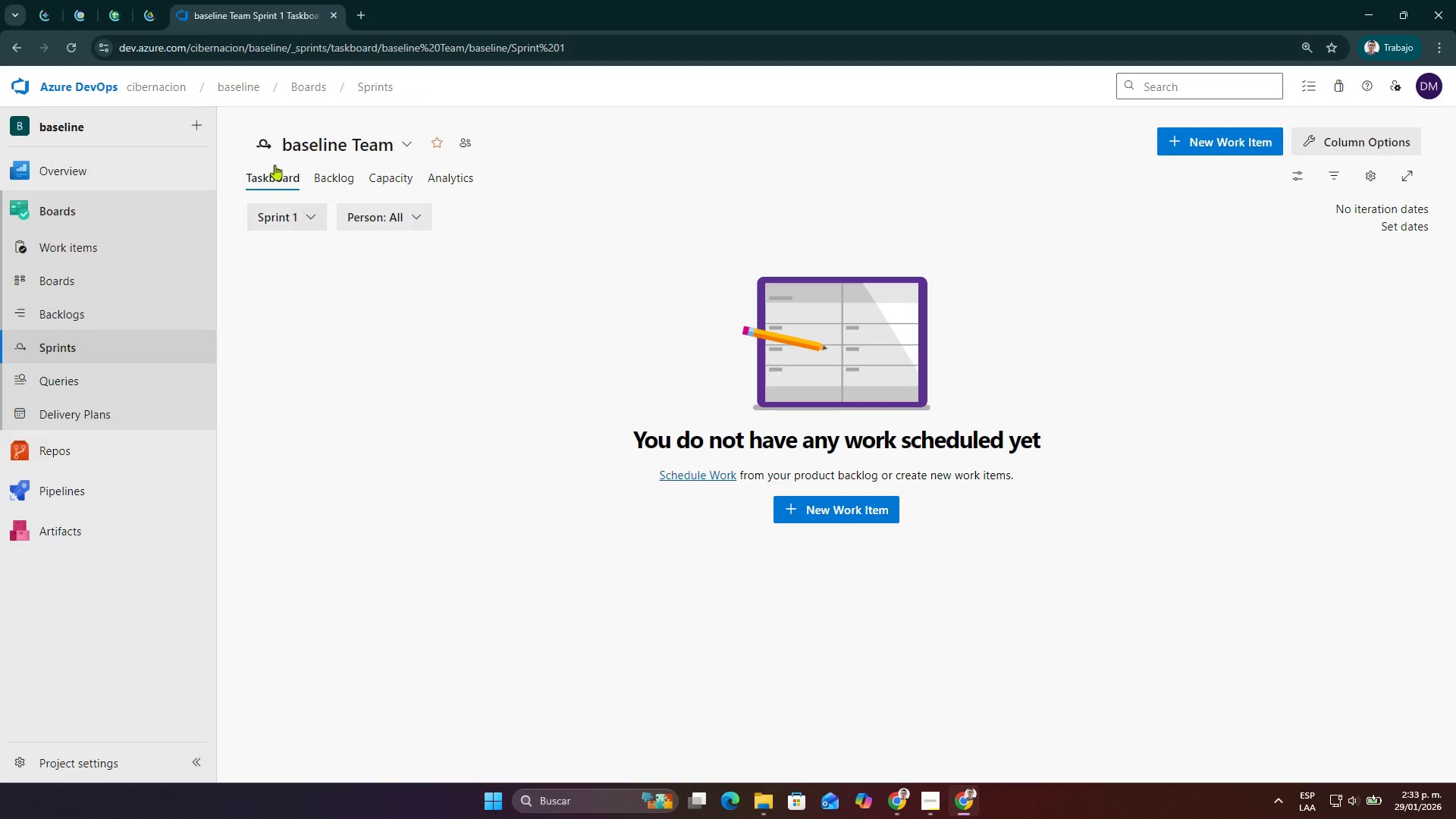 
left_click([149, 90])
 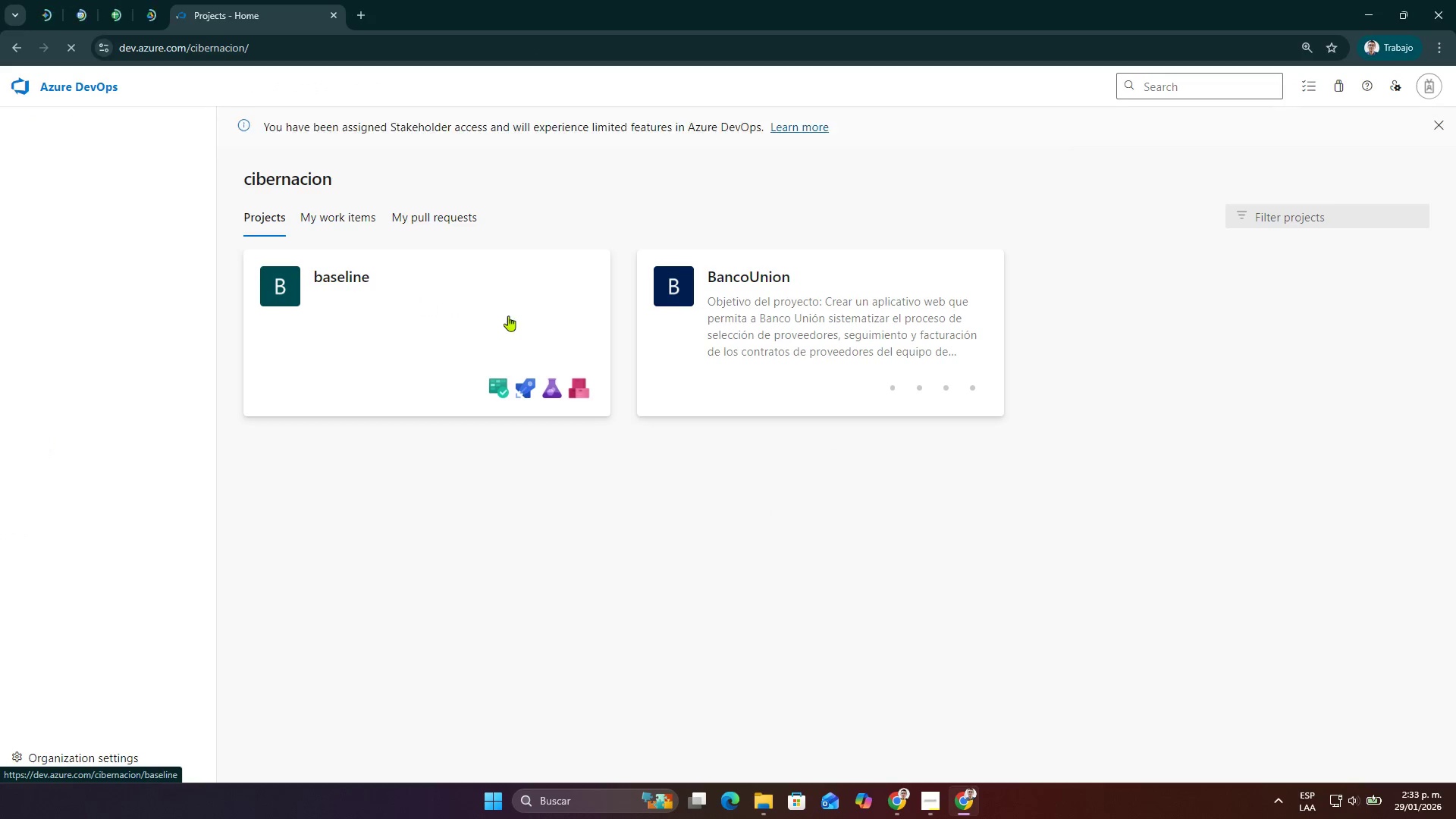 
left_click([666, 344])
 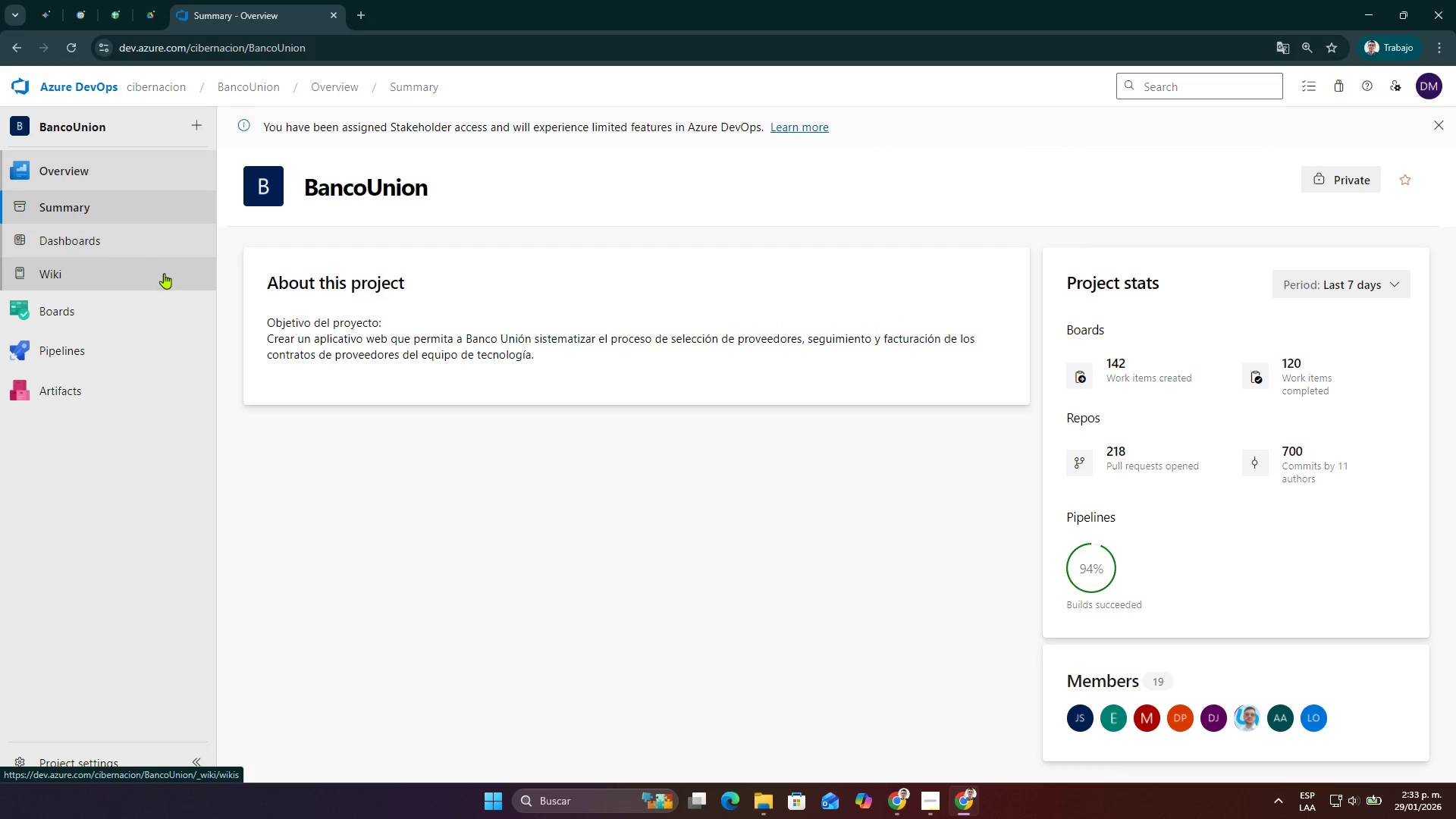 
wait(5.98)
 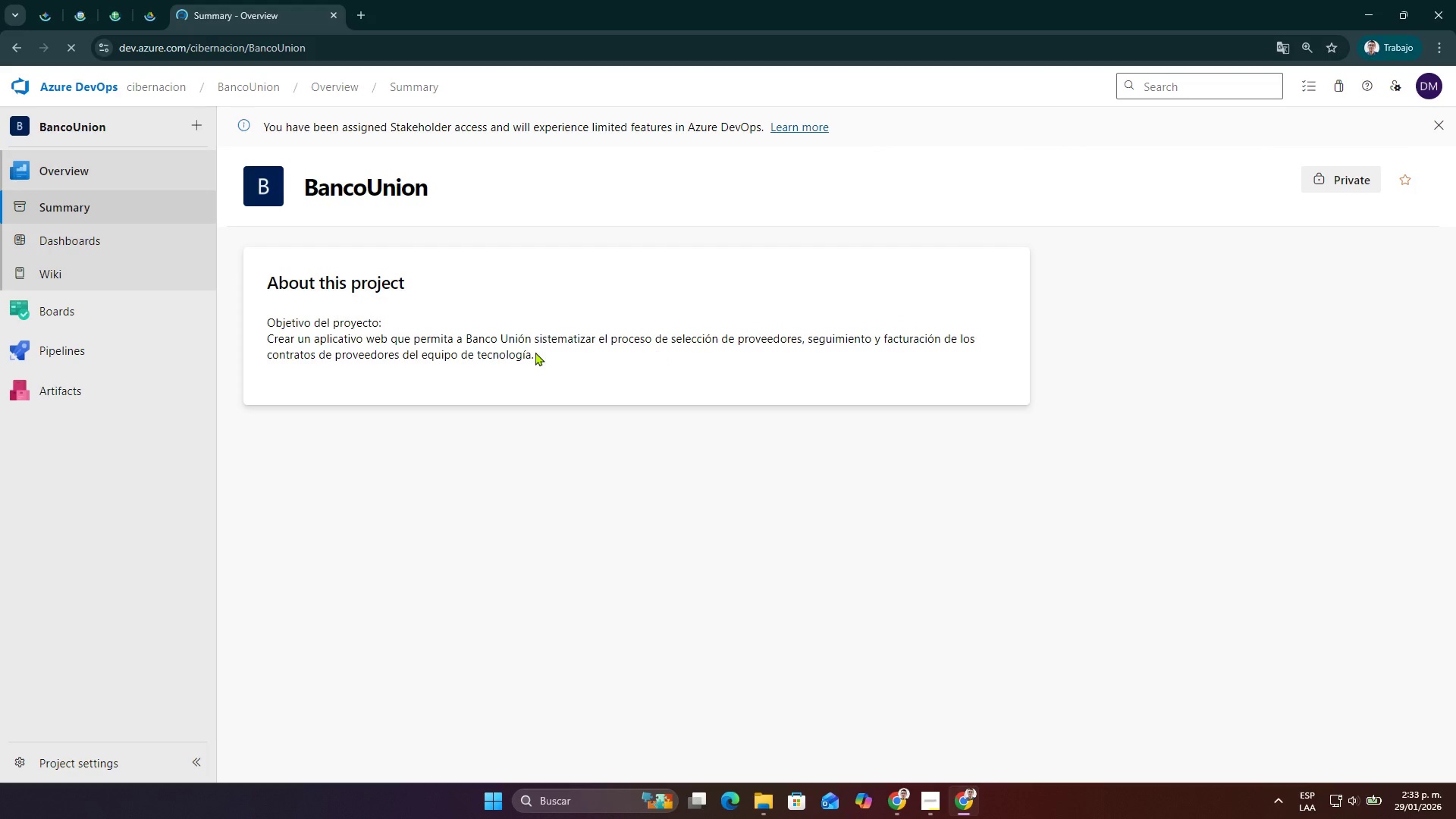 
left_click([284, 424])
 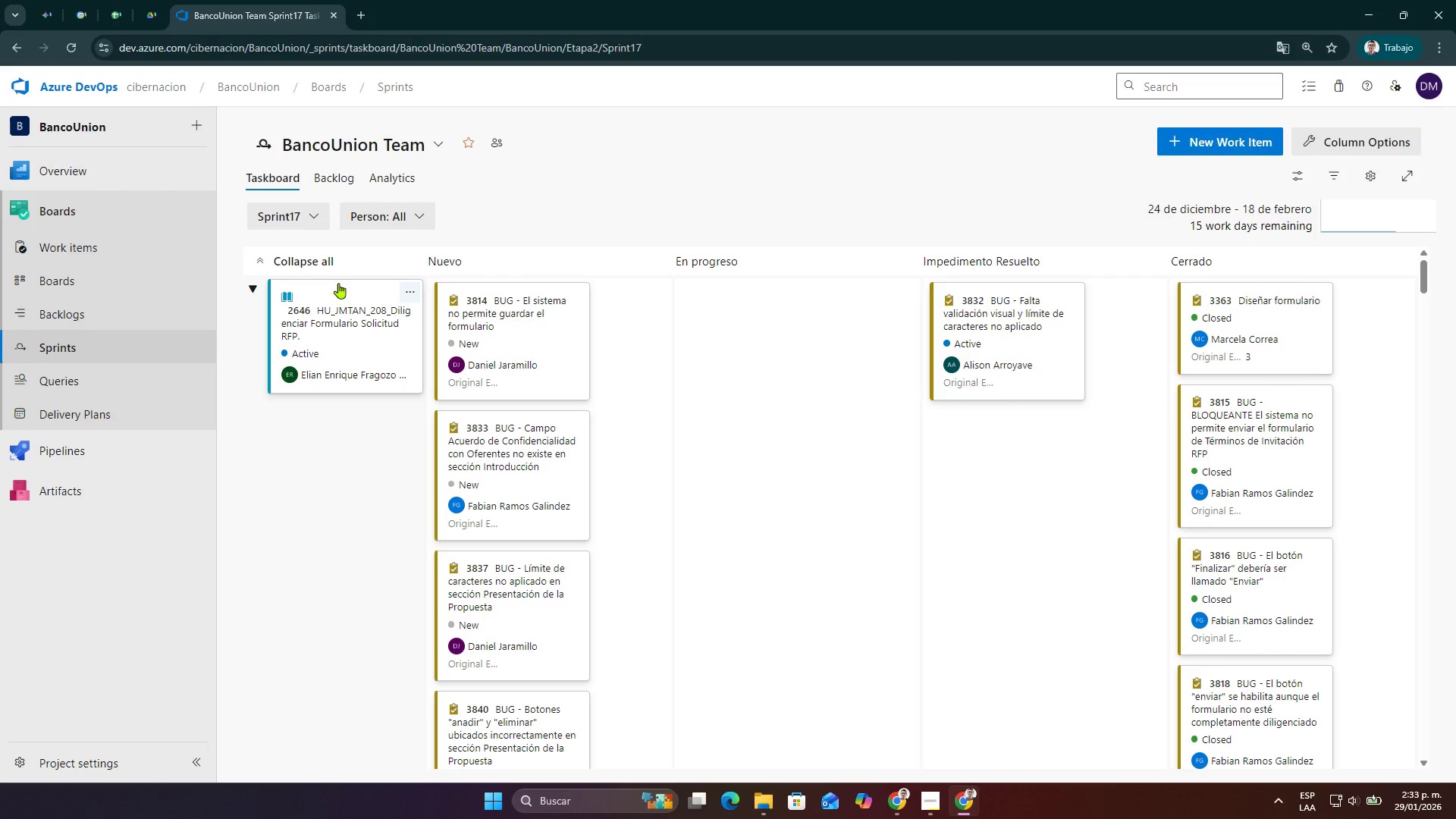 
wait(19.49)
 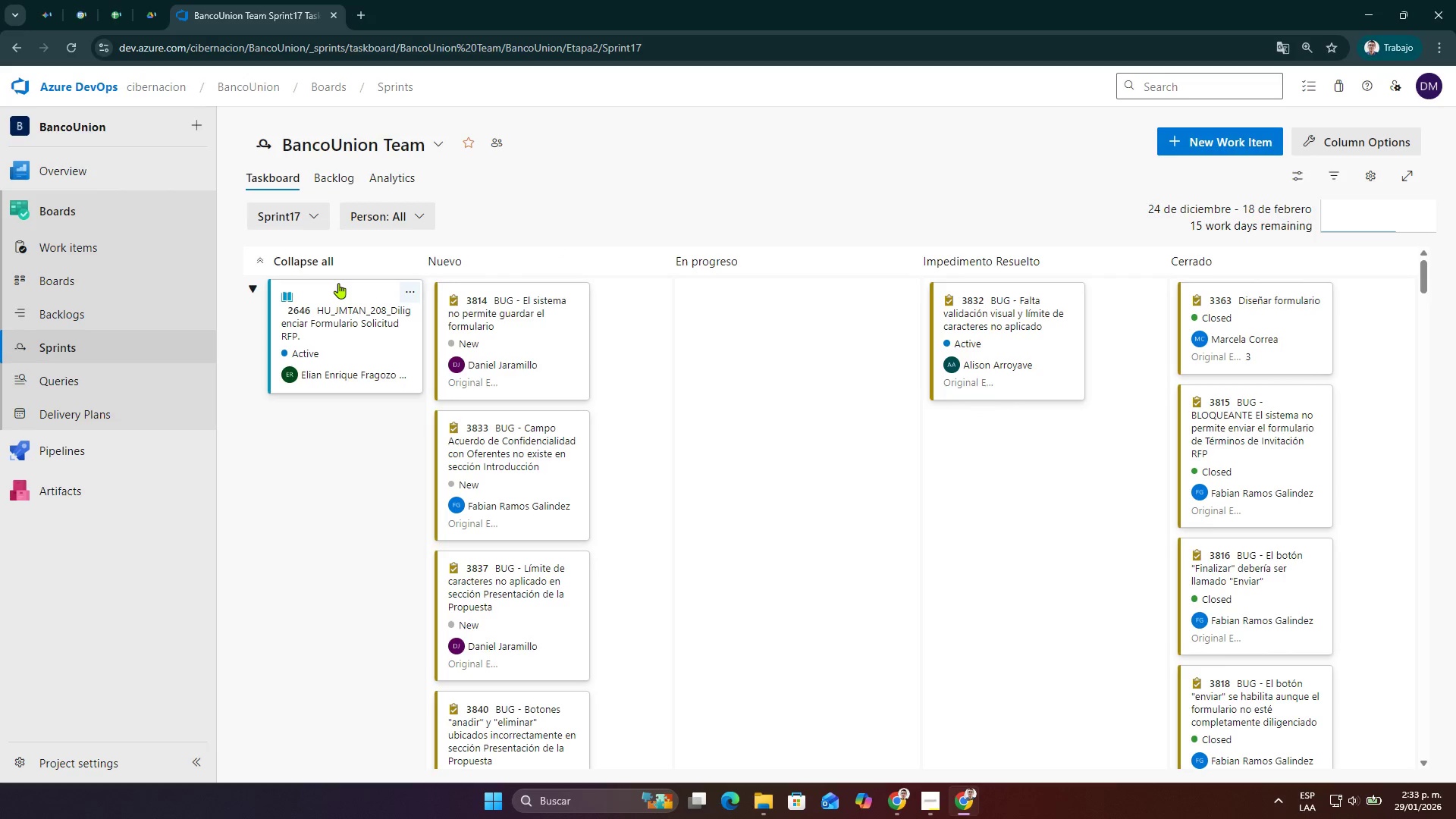 
left_click([290, 211])
 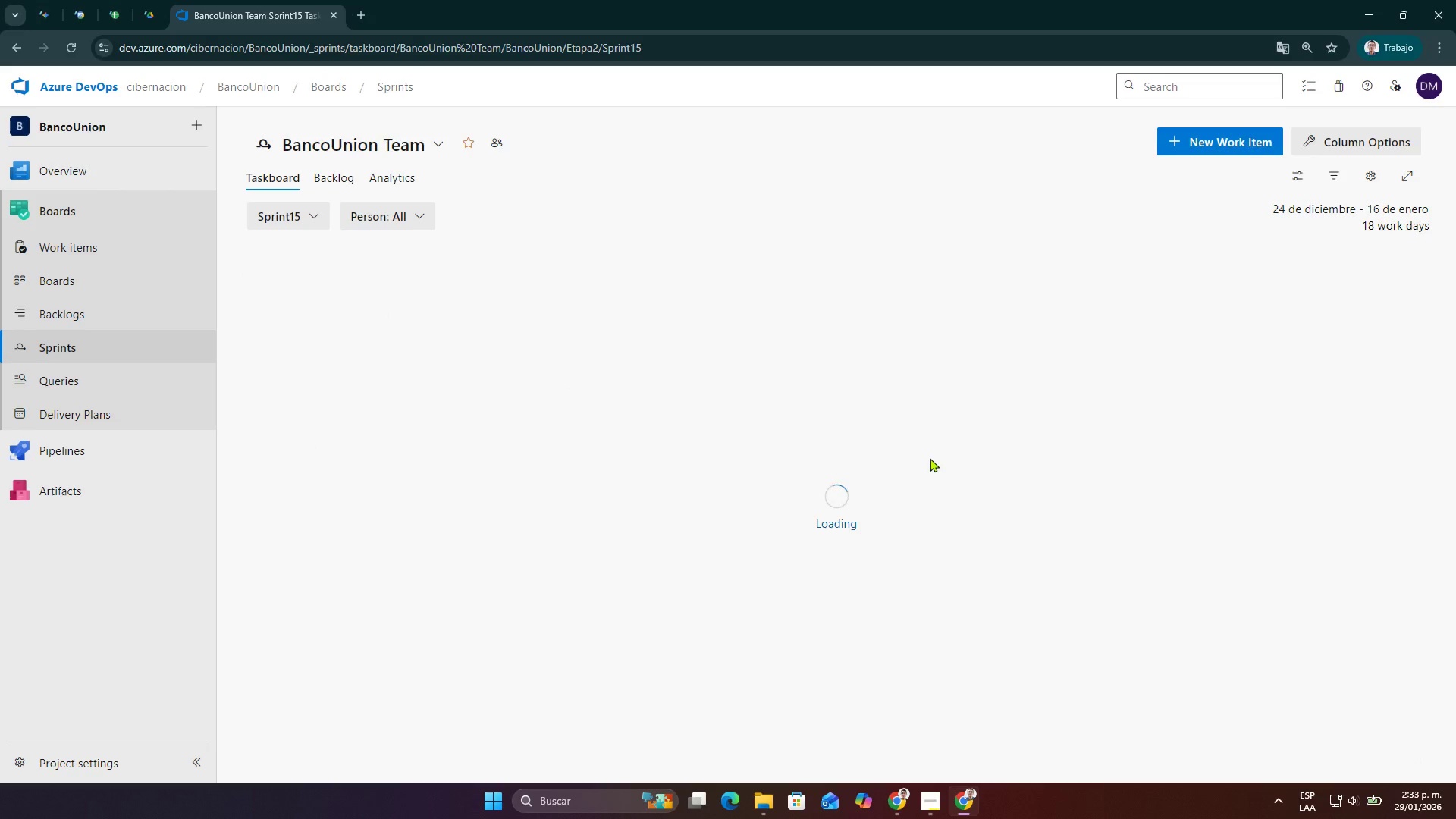 
scroll: coordinate [915, 468], scroll_direction: down, amount: 48.0
 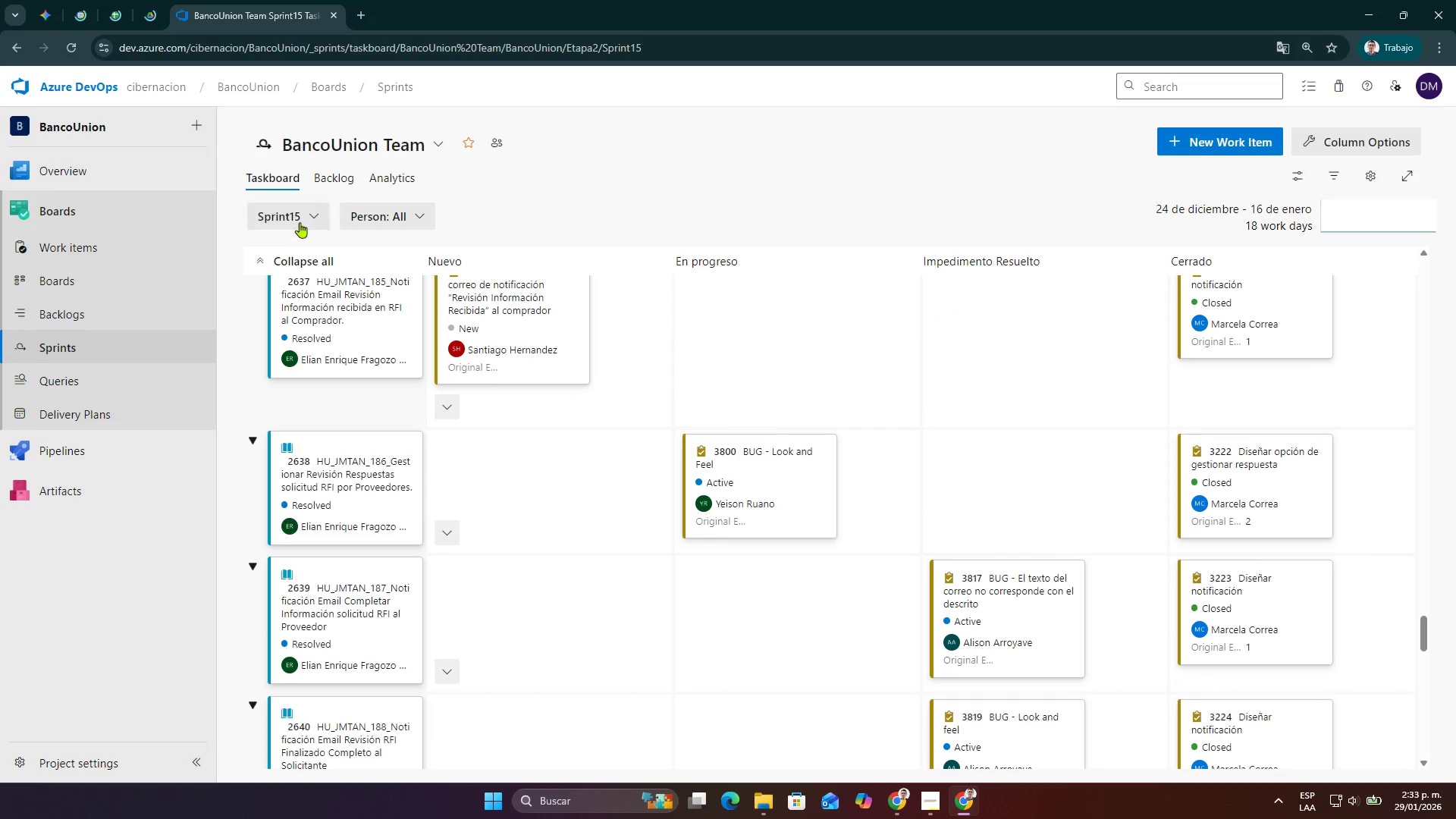 
left_click([299, 216])
 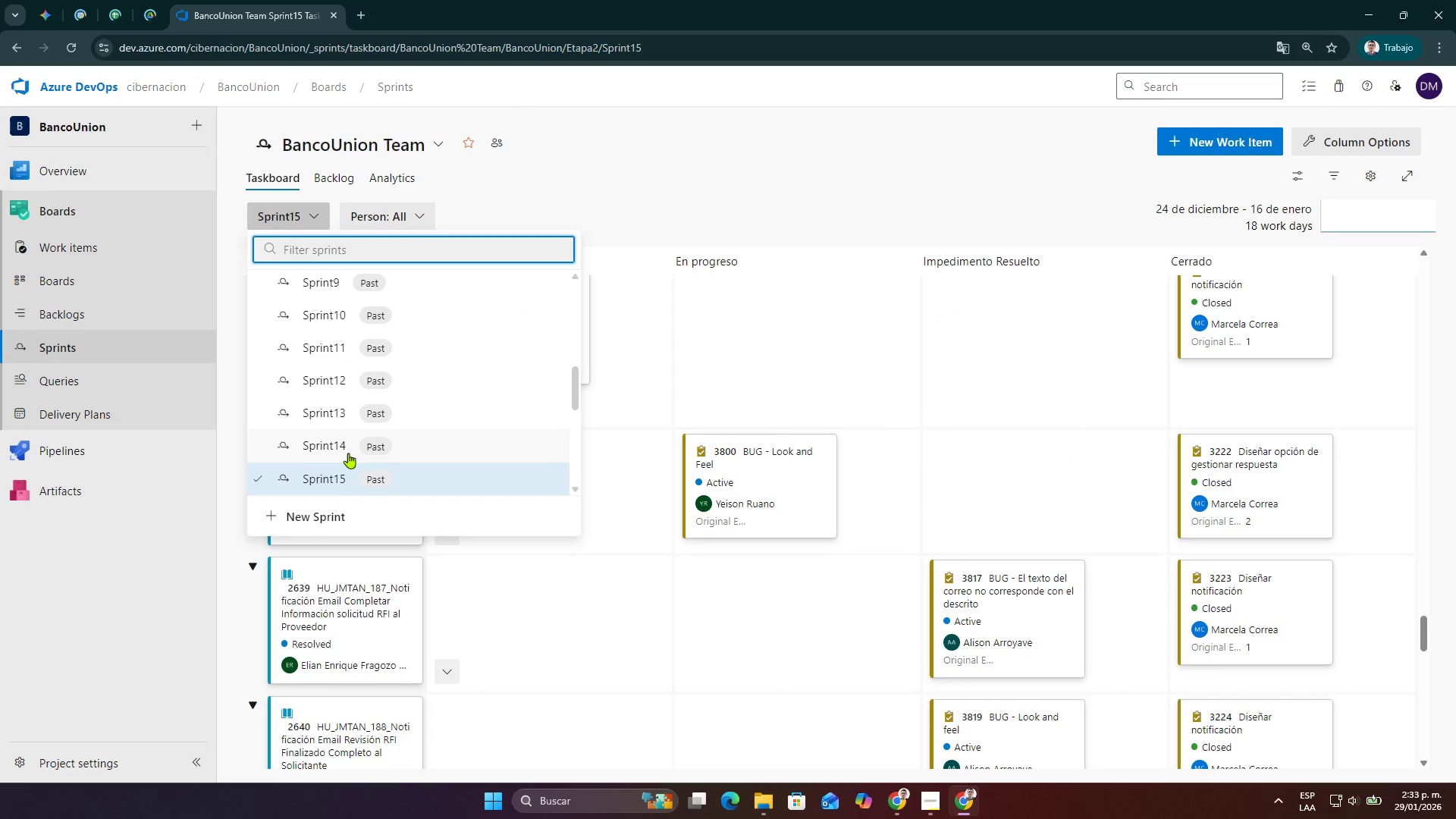 
scroll: coordinate [348, 453], scroll_direction: down, amount: 1.0
 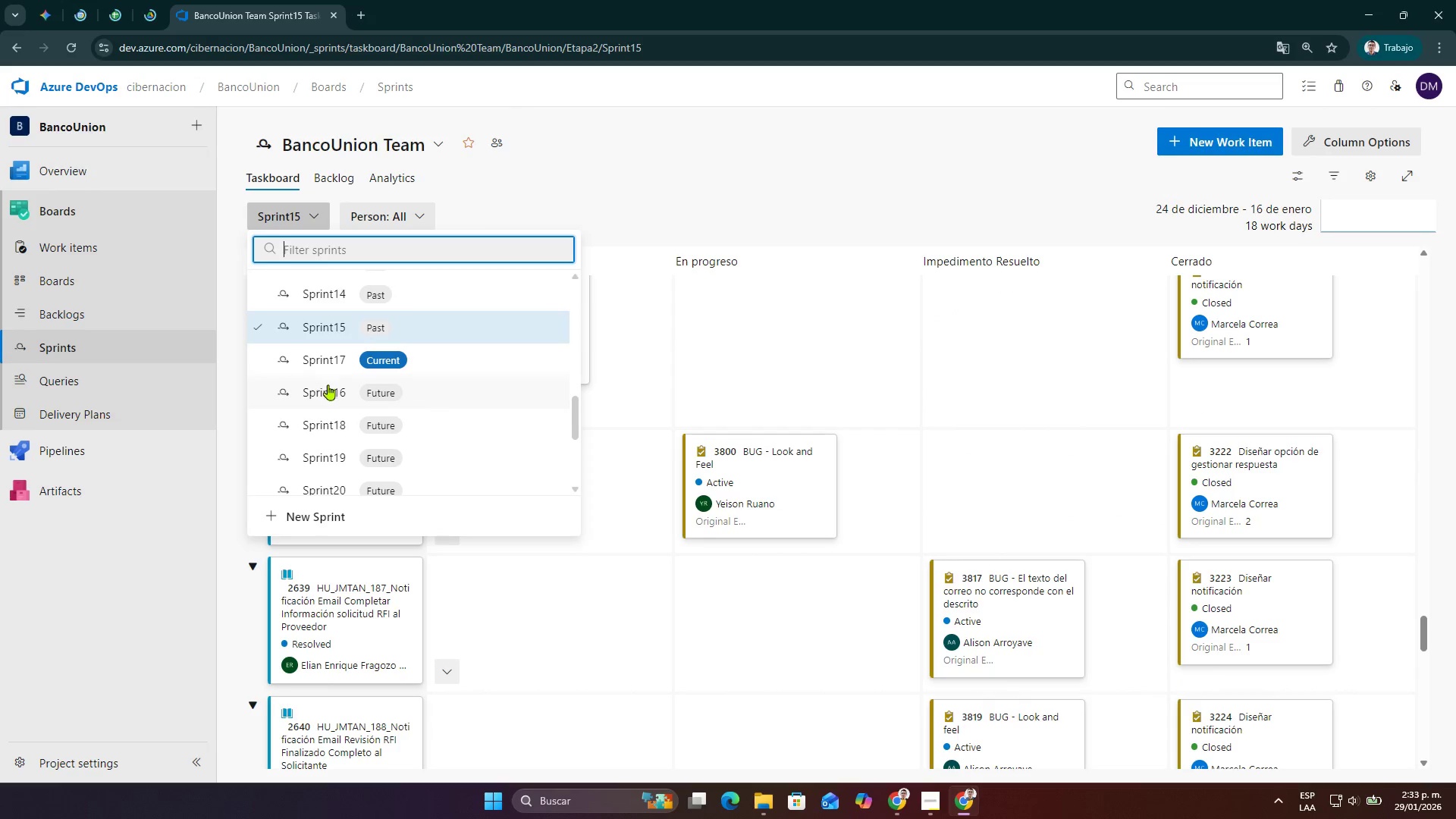 
left_click([328, 384])
 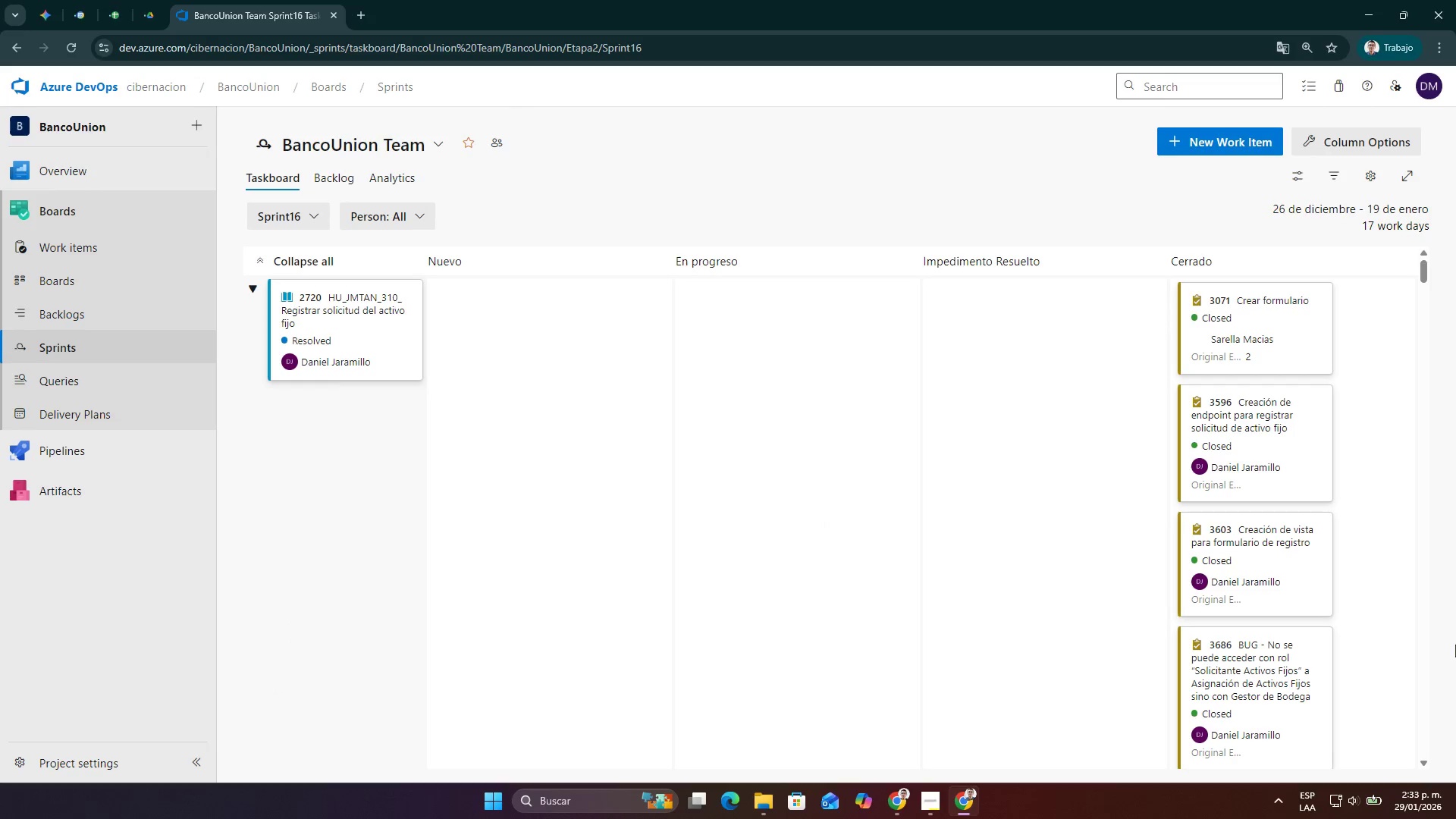 
scroll: coordinate [1213, 491], scroll_direction: down, amount: 32.0
 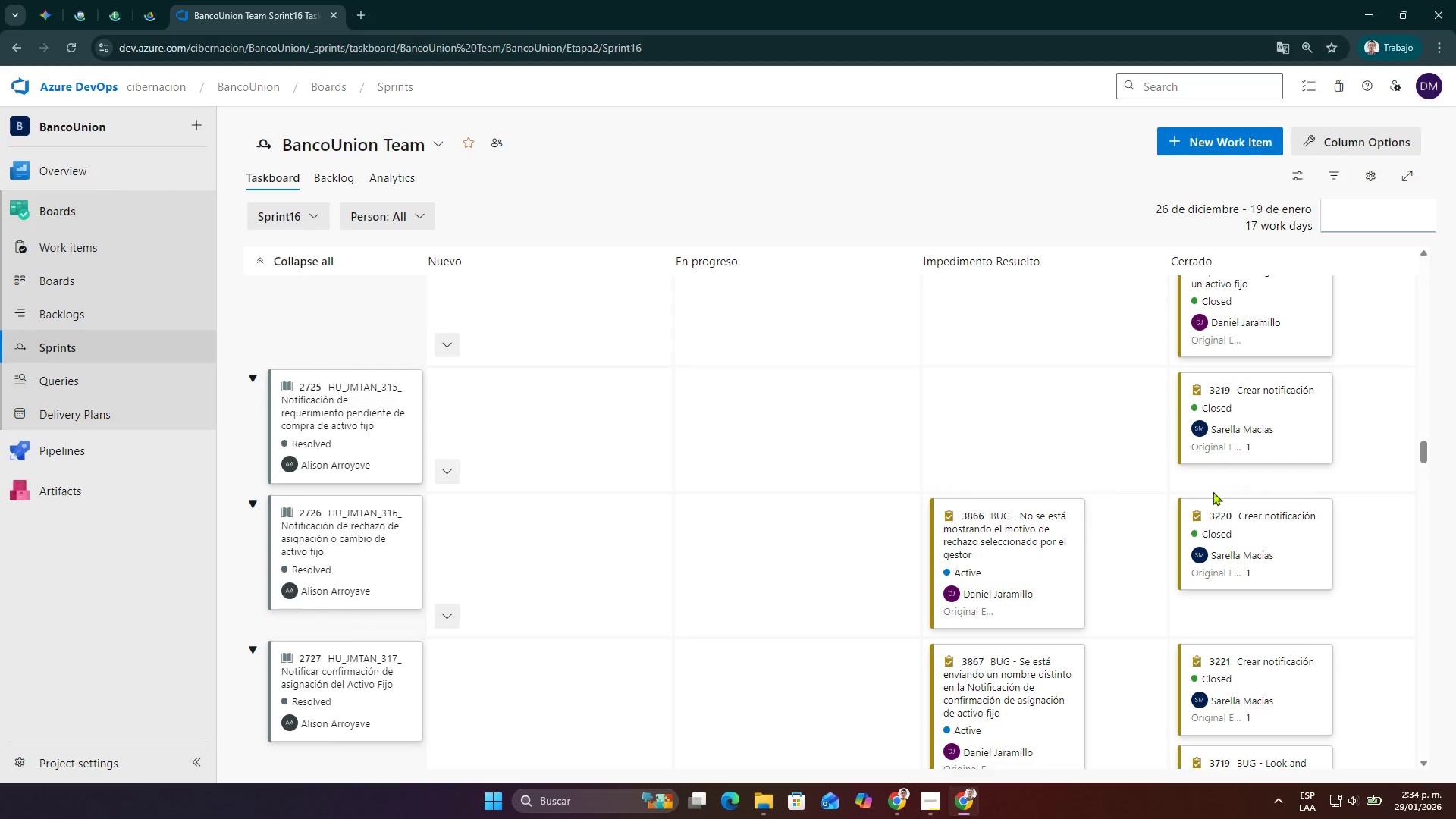 
wait(9.2)
 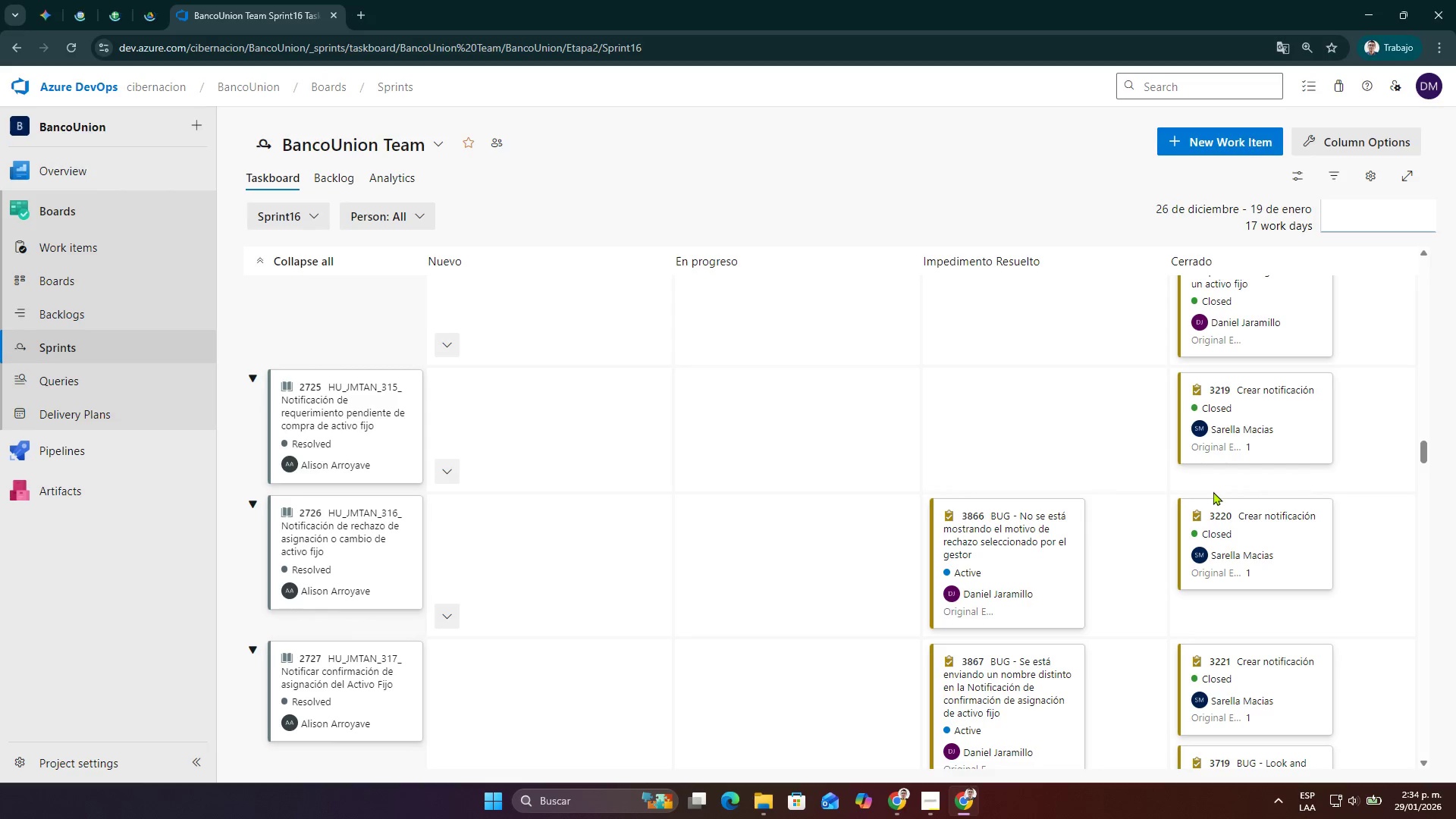 
left_click([987, 535])
 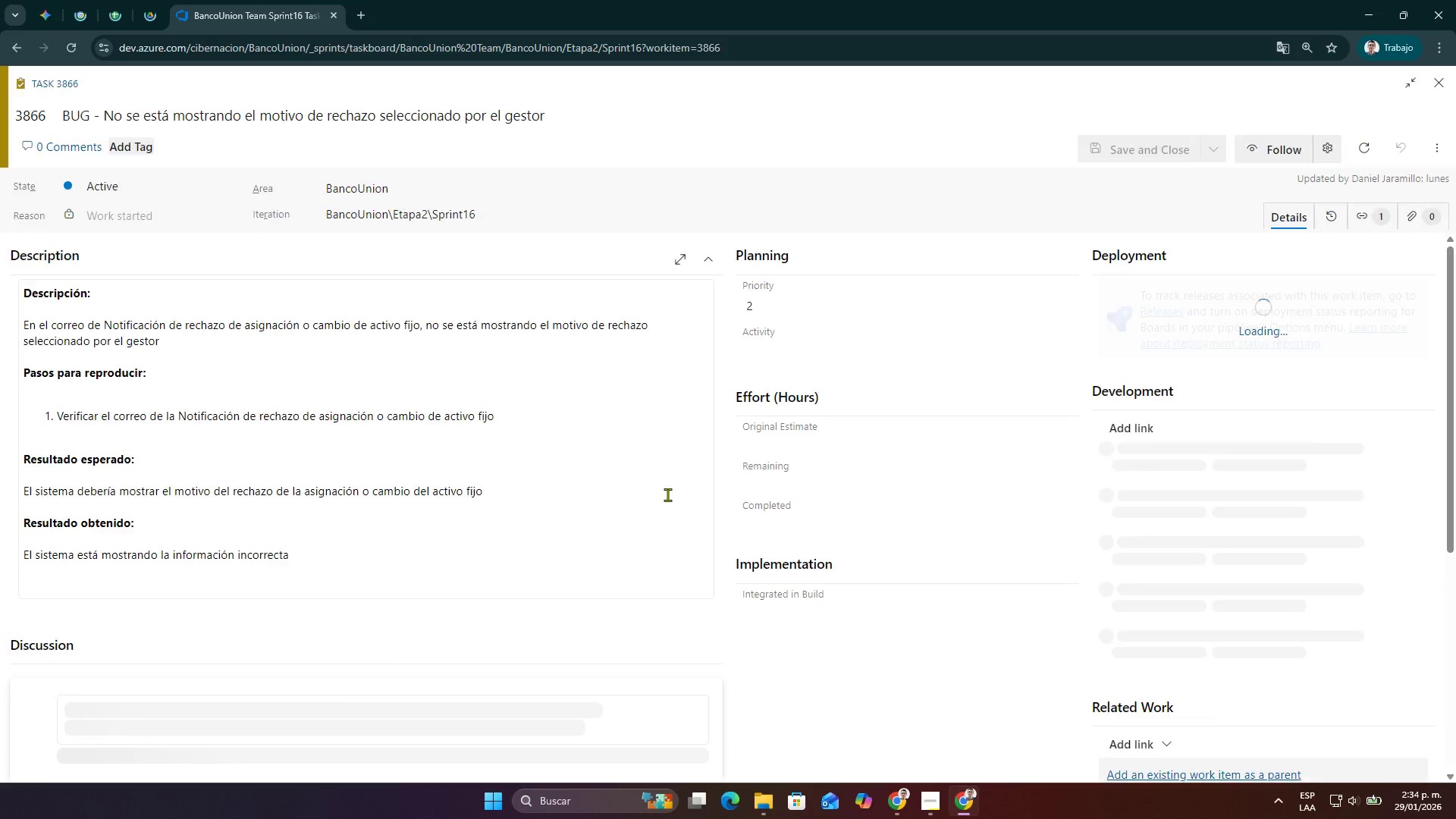 
scroll: coordinate [515, 507], scroll_direction: down, amount: 5.0
 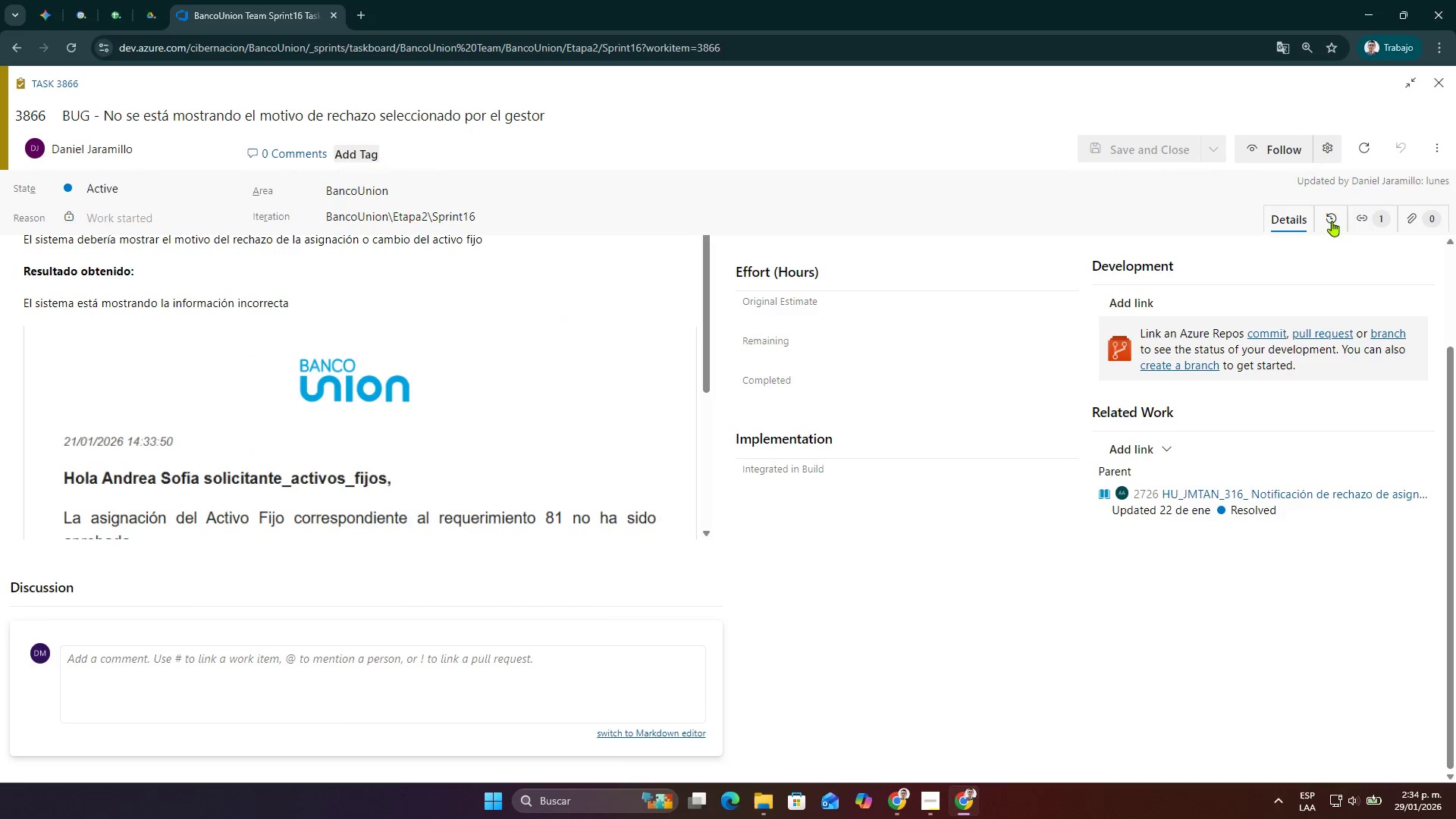 
left_click([1335, 218])
 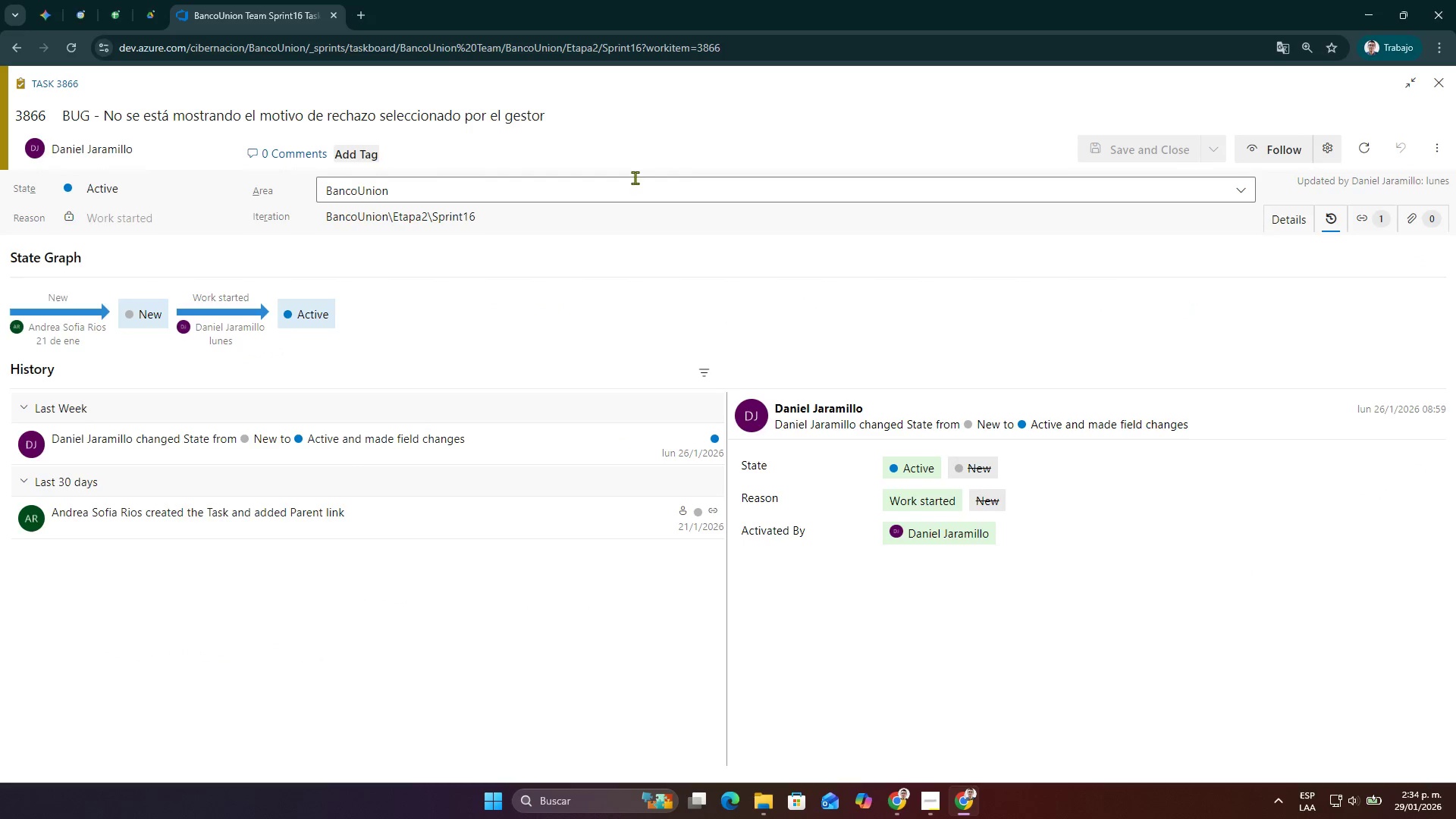 
left_click([1285, 223])
 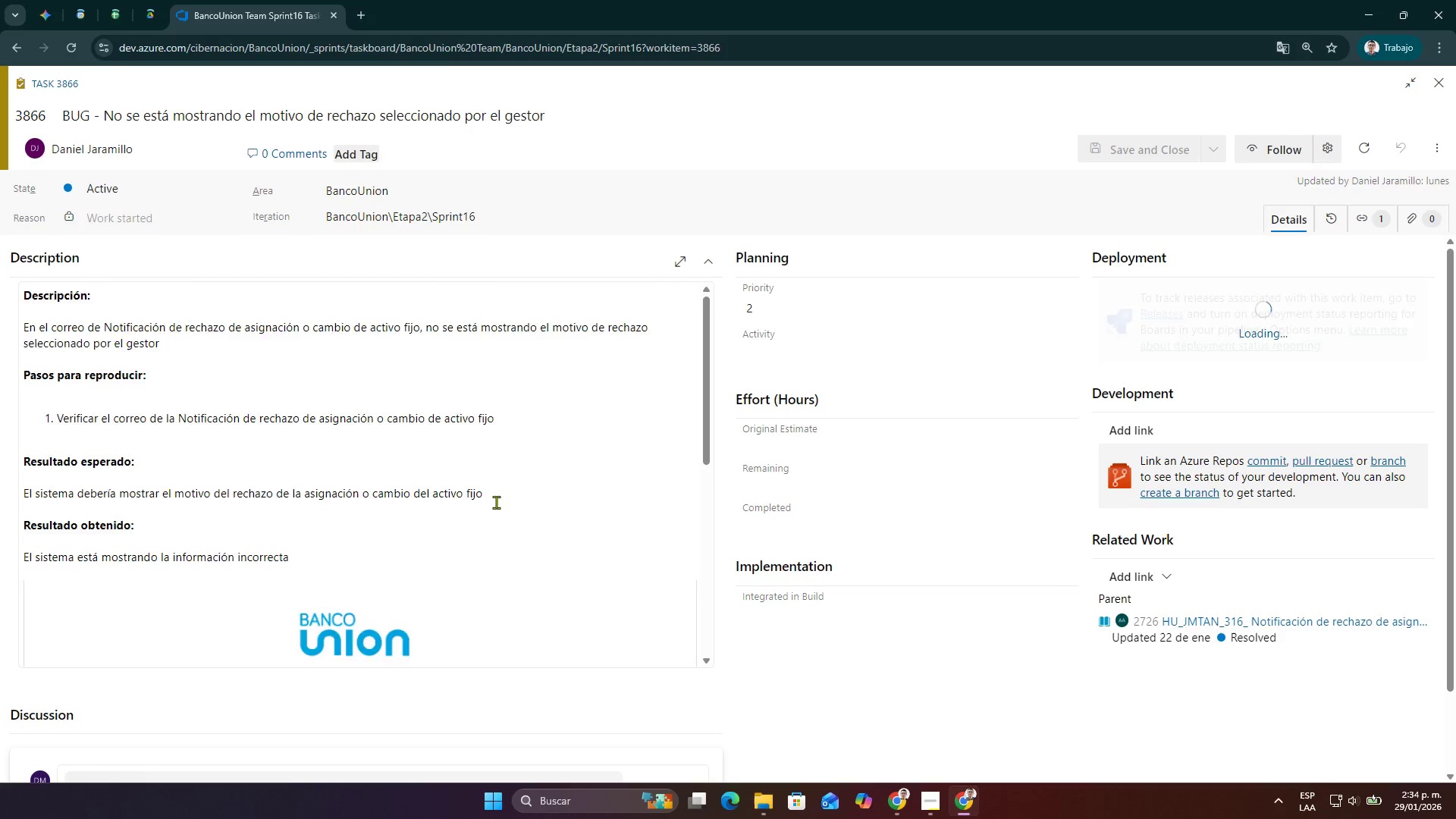 
scroll: coordinate [705, 581], scroll_direction: down, amount: 4.0
 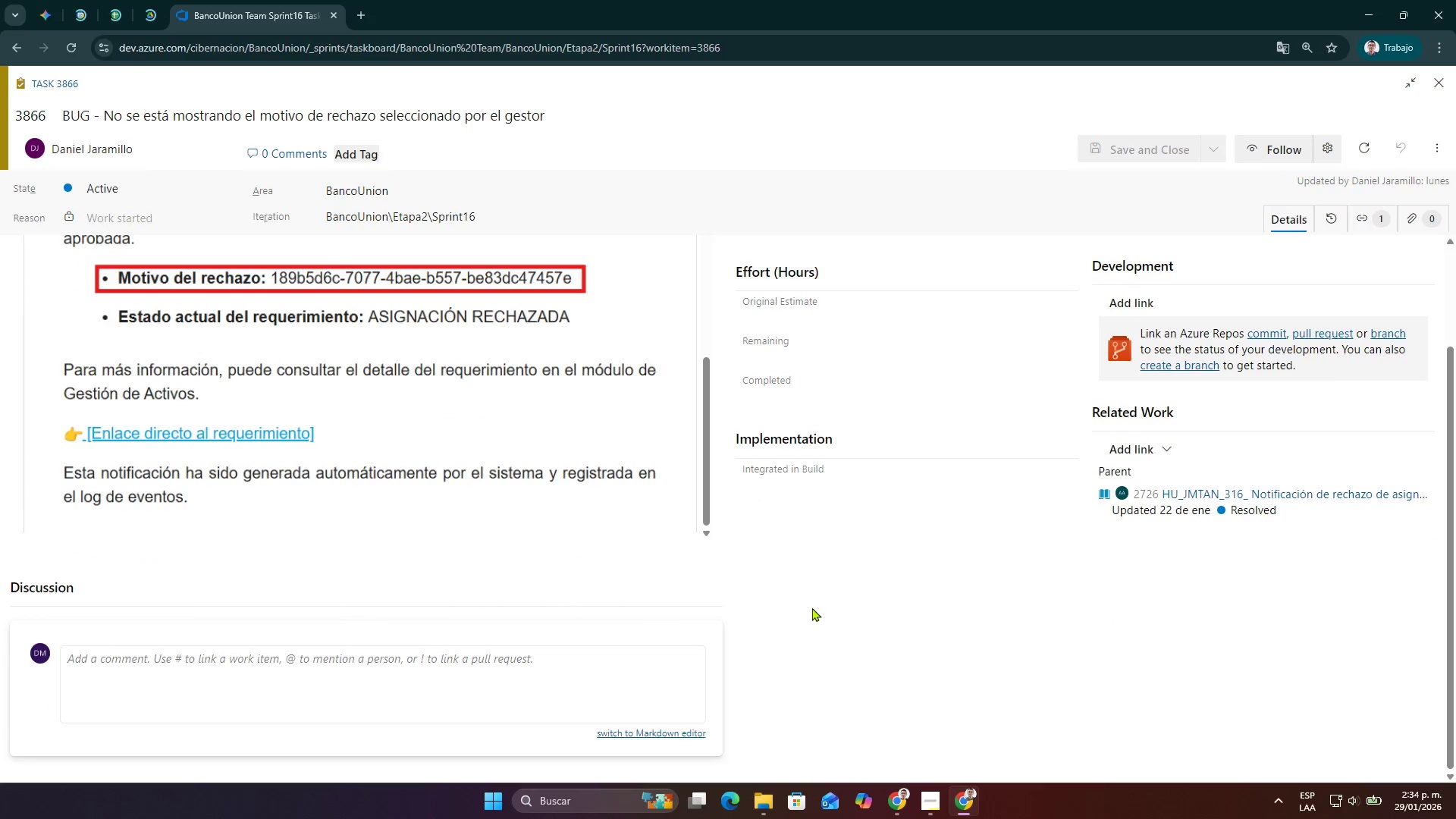 
scroll: coordinate [587, 375], scroll_direction: up, amount: 3.0
 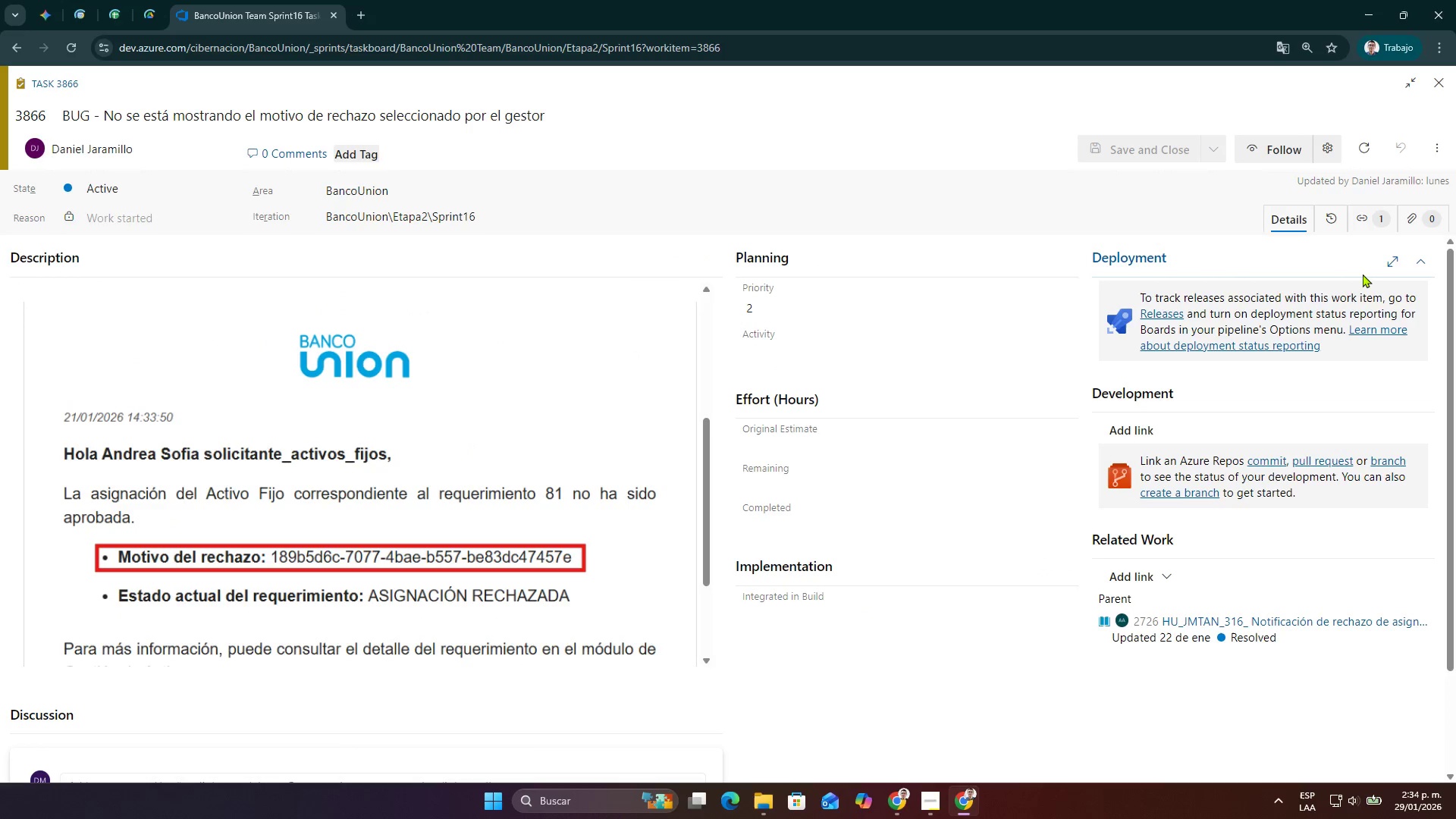 
left_click([1446, 88])
 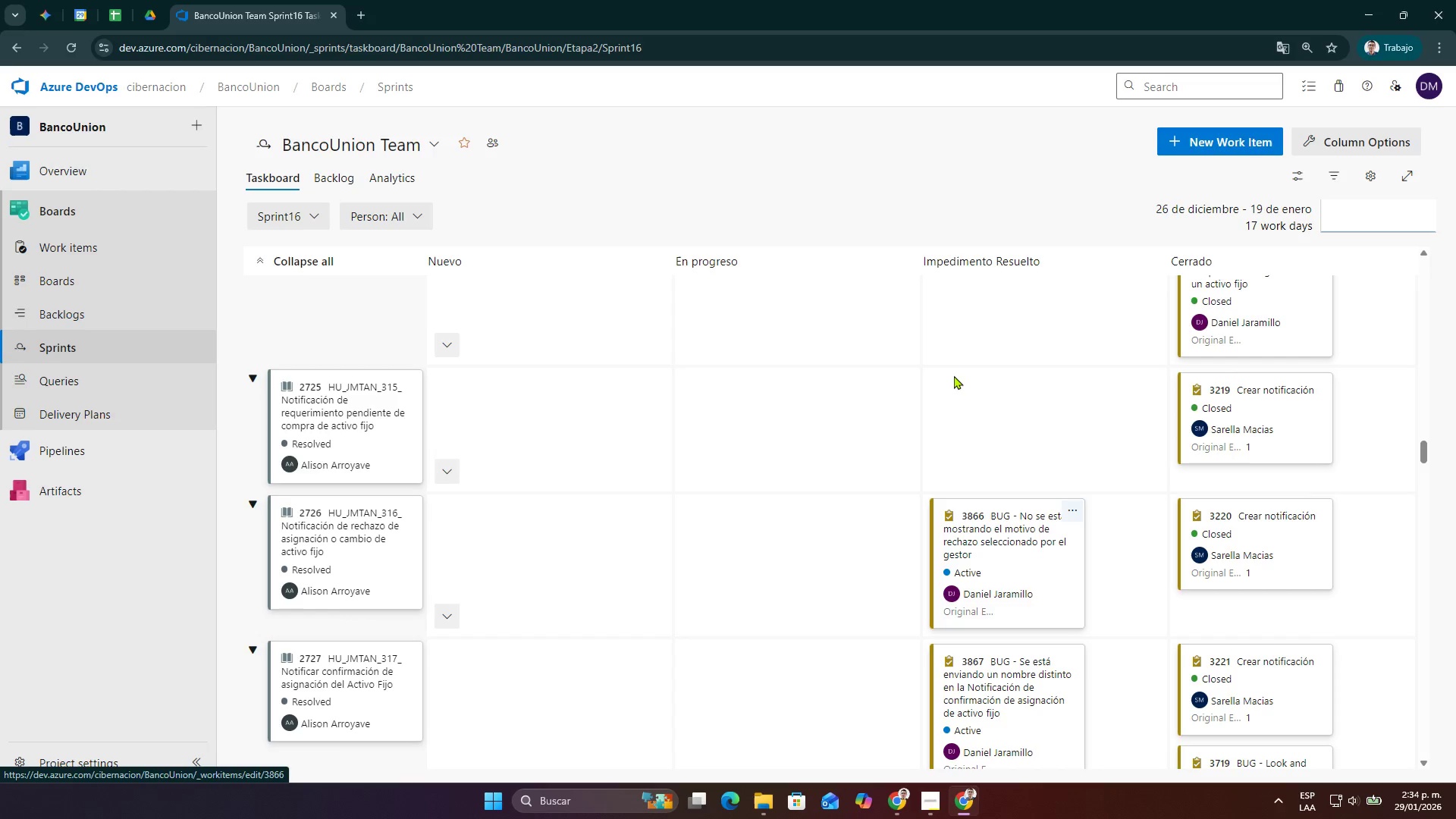 
wait(5.92)
 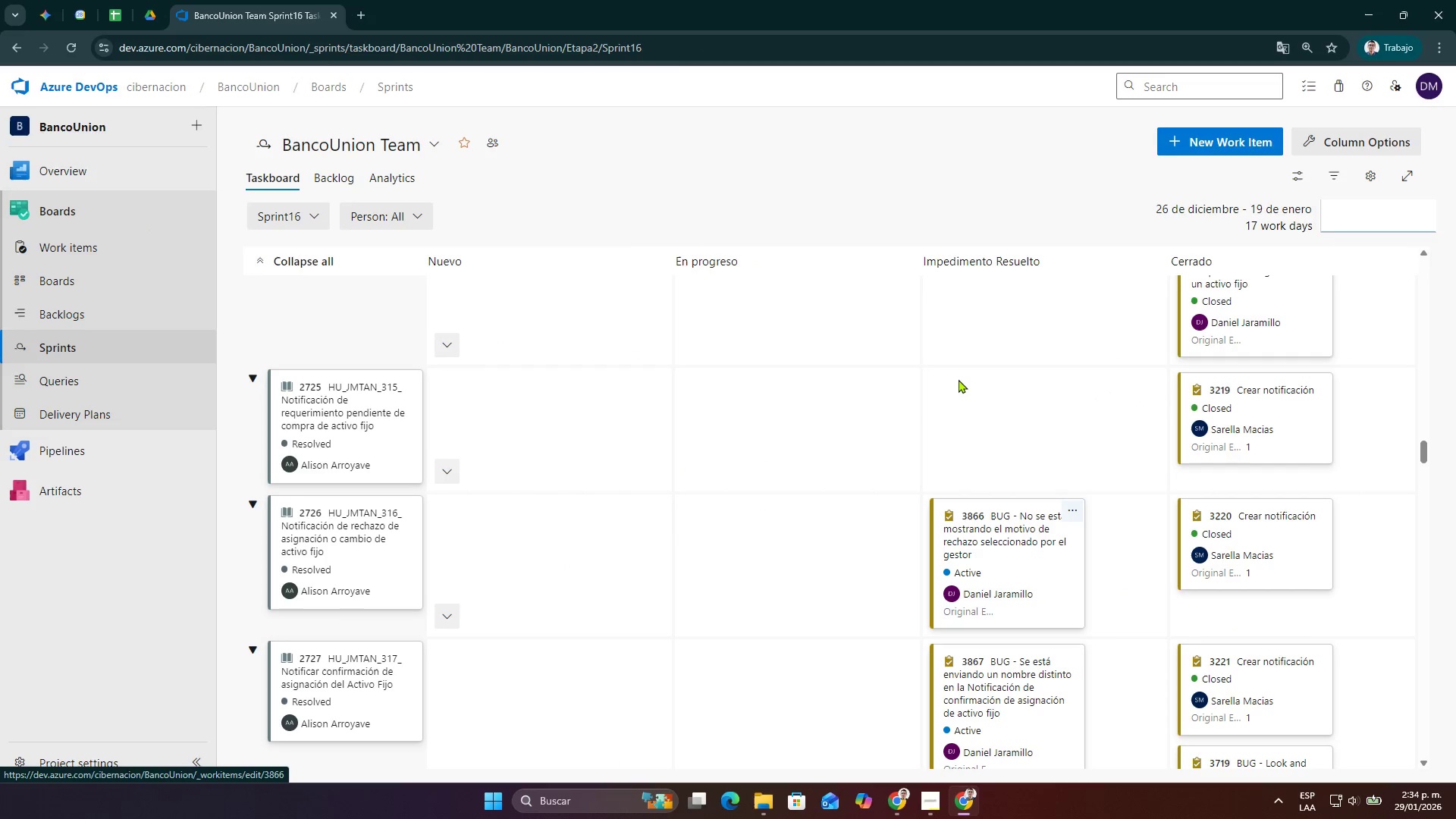 
left_click([155, 14])
 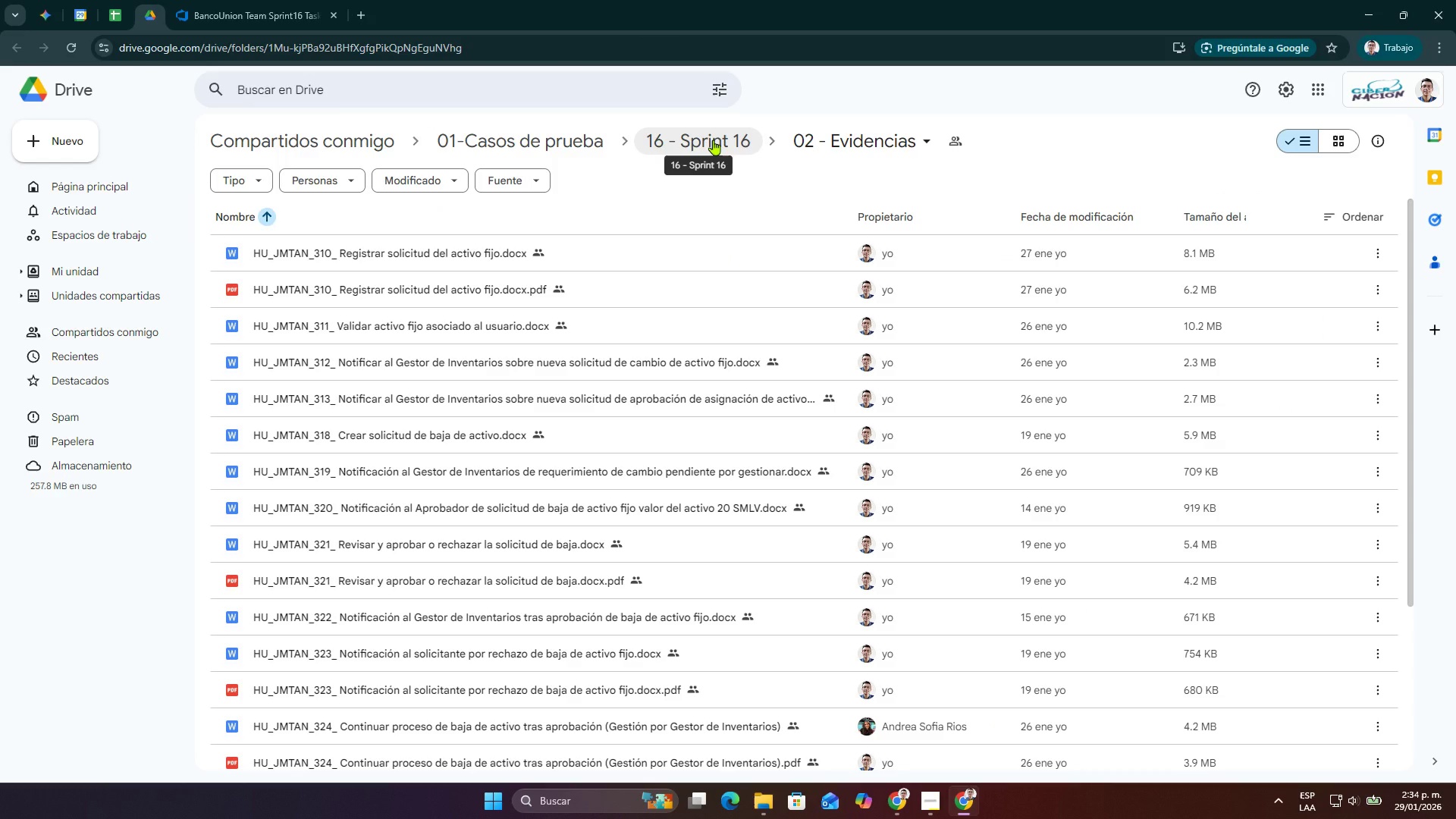 
wait(7.08)
 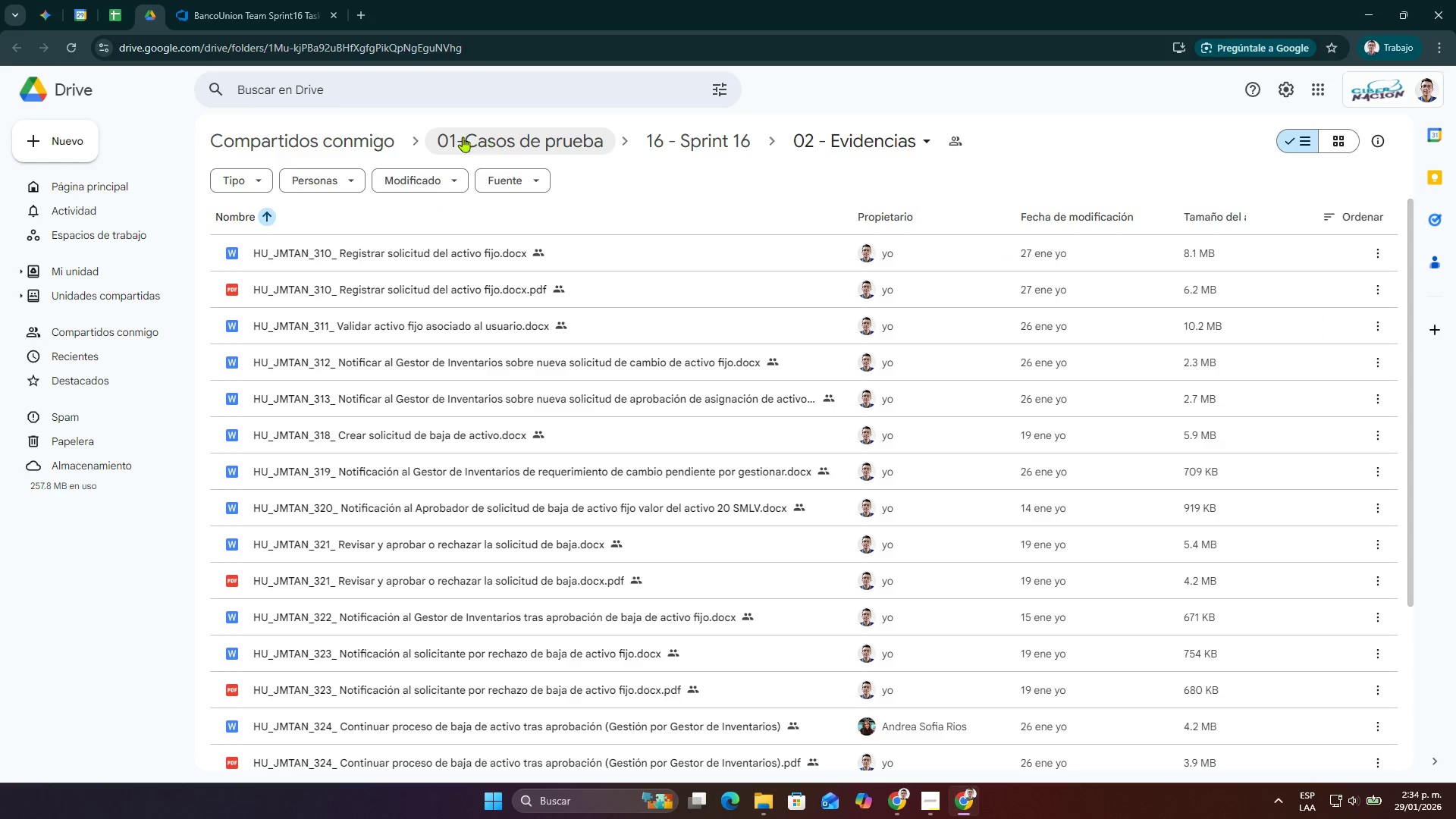 
left_click([564, 141])
 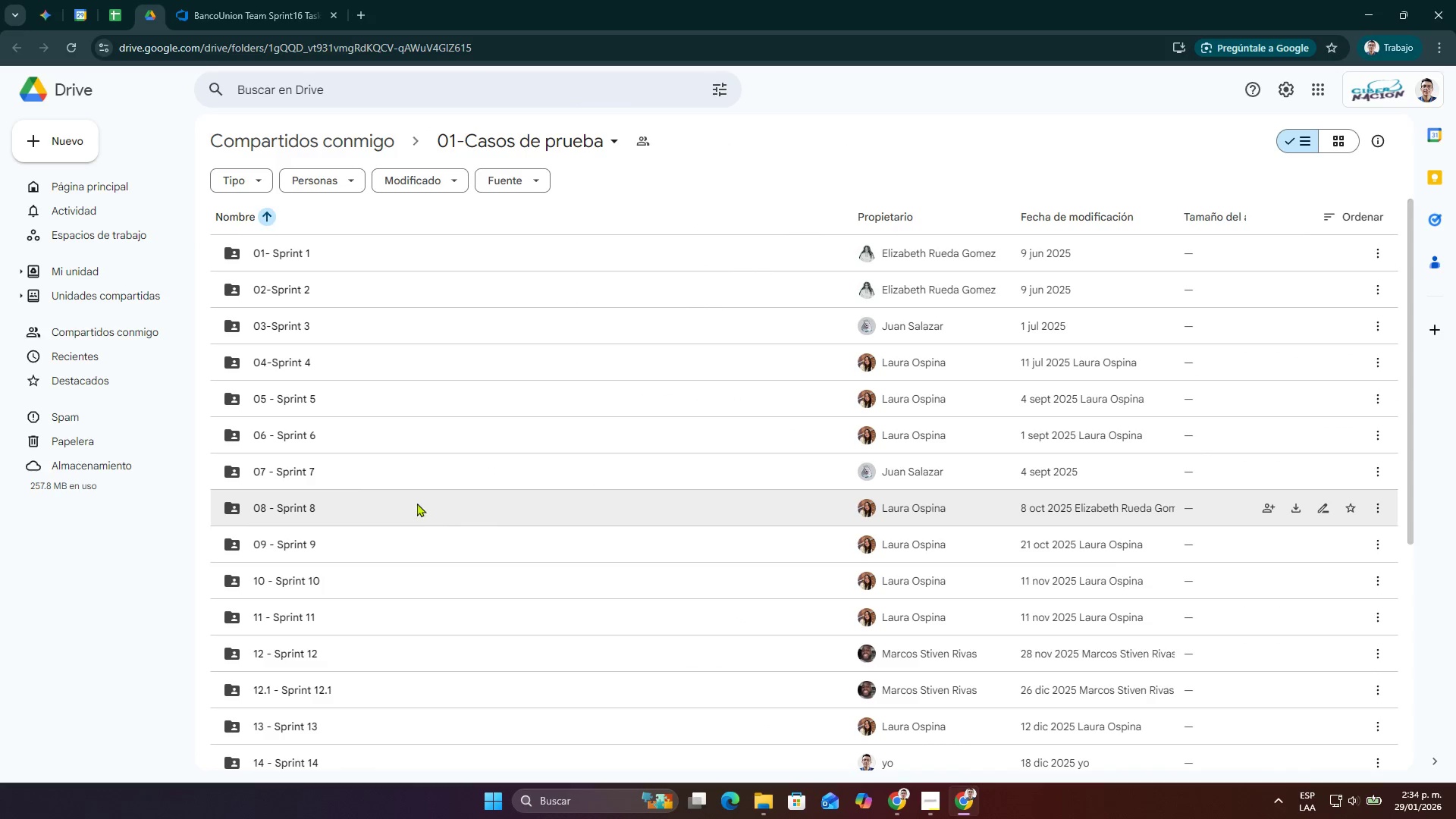 
scroll: coordinate [417, 679], scroll_direction: down, amount: 2.0
 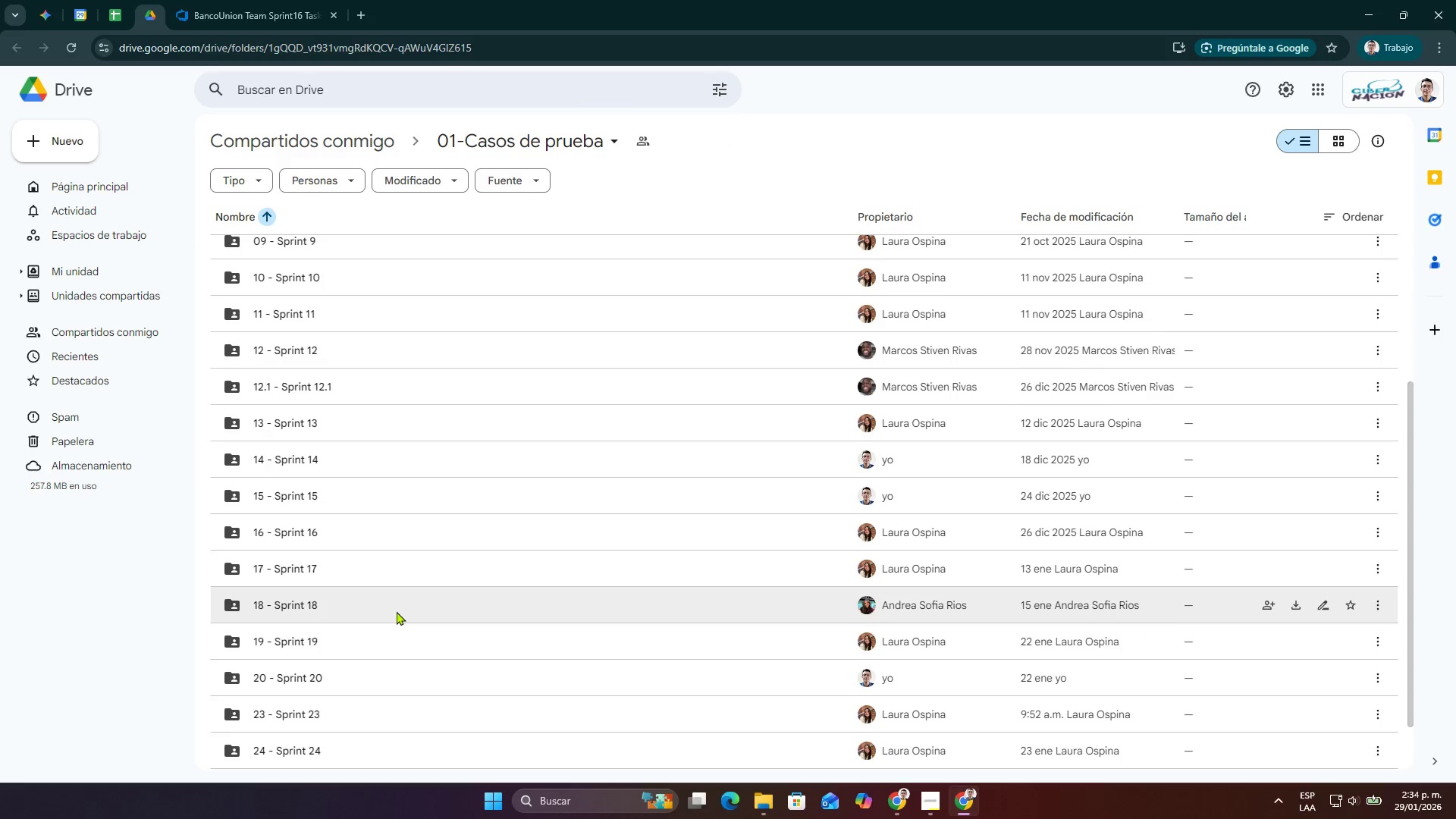 
double_click([397, 611])
 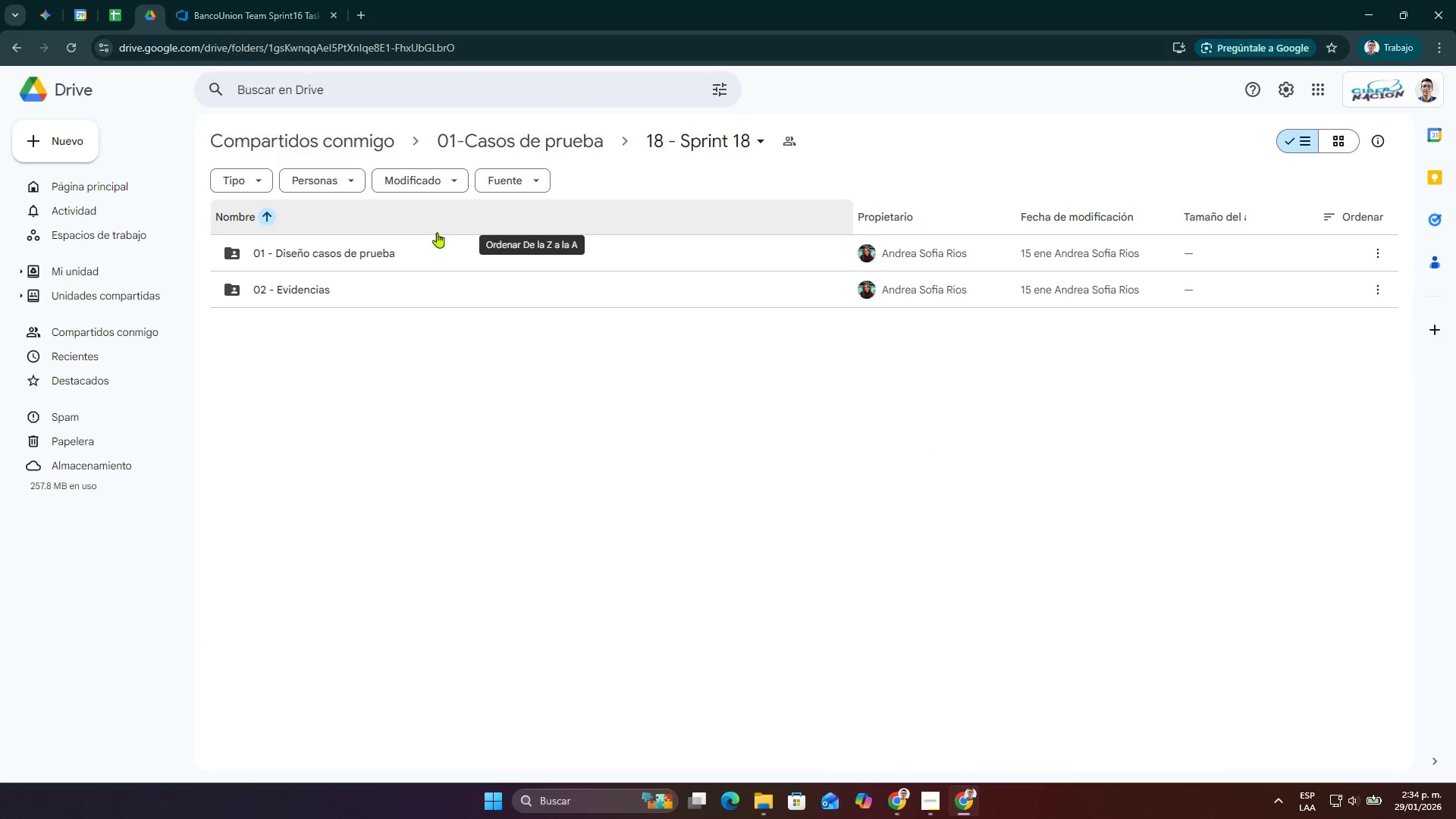 
double_click([431, 259])
 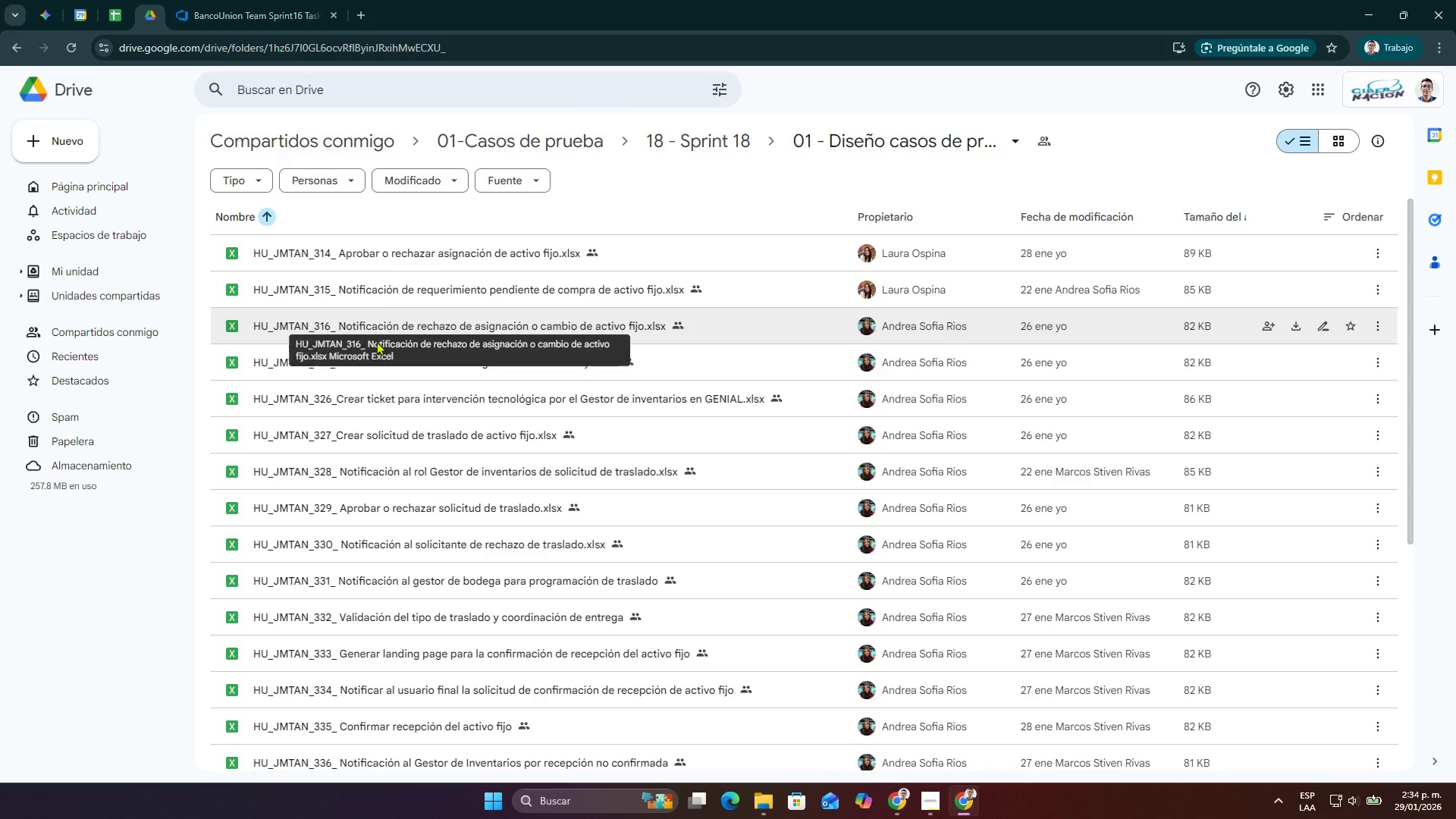 
double_click([377, 328])
 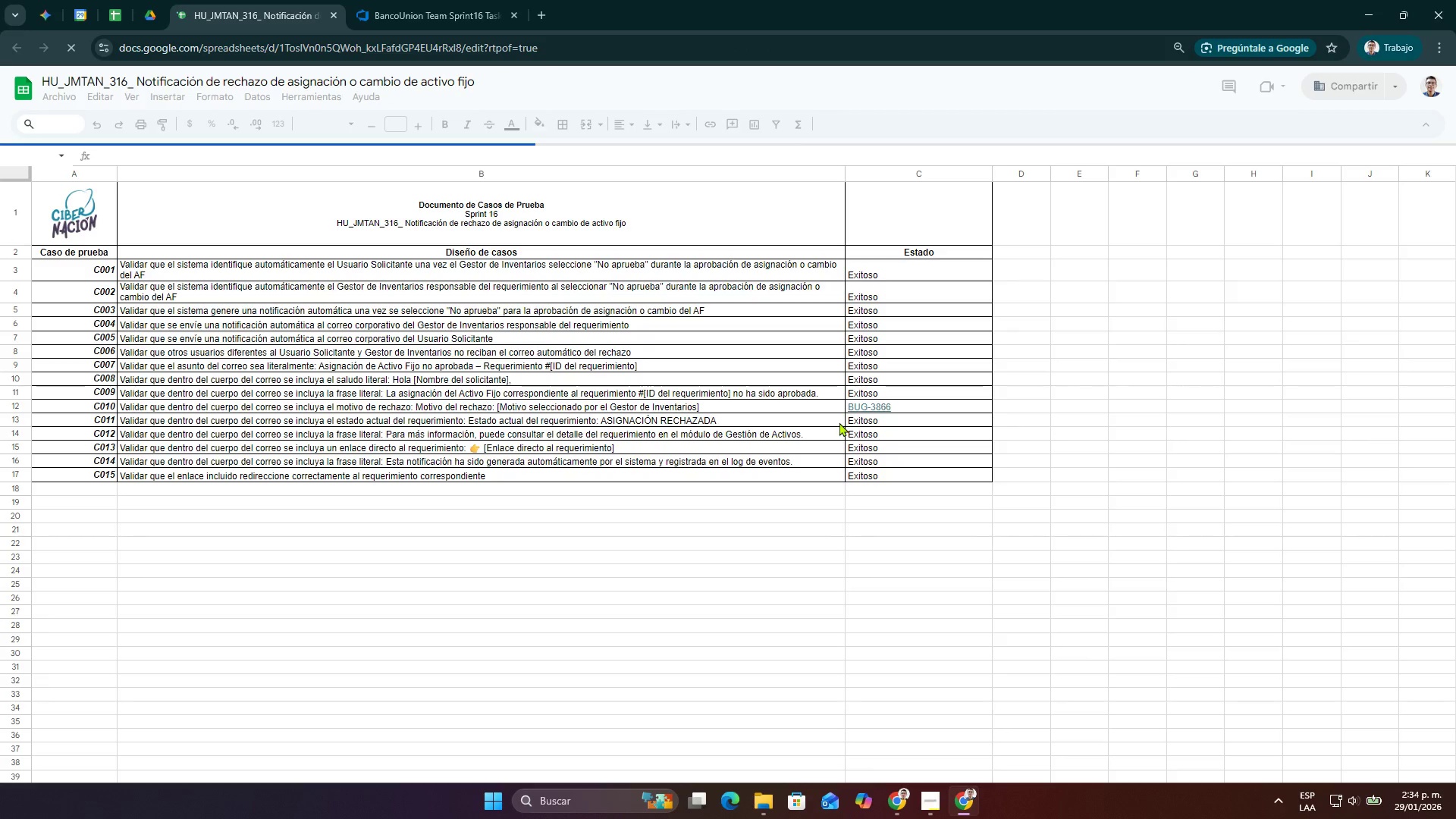 
wait(9.31)
 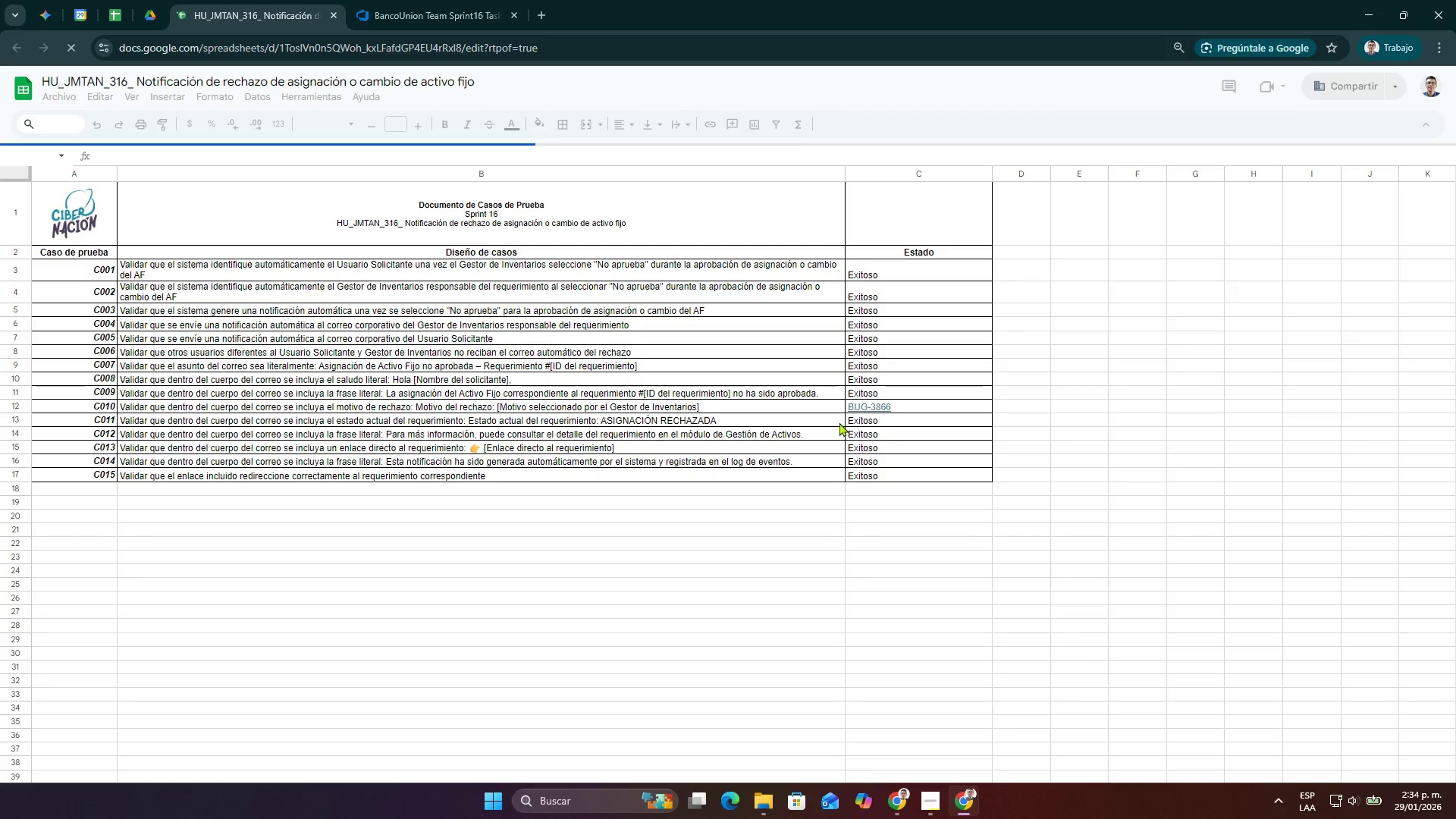 
left_click([872, 405])
 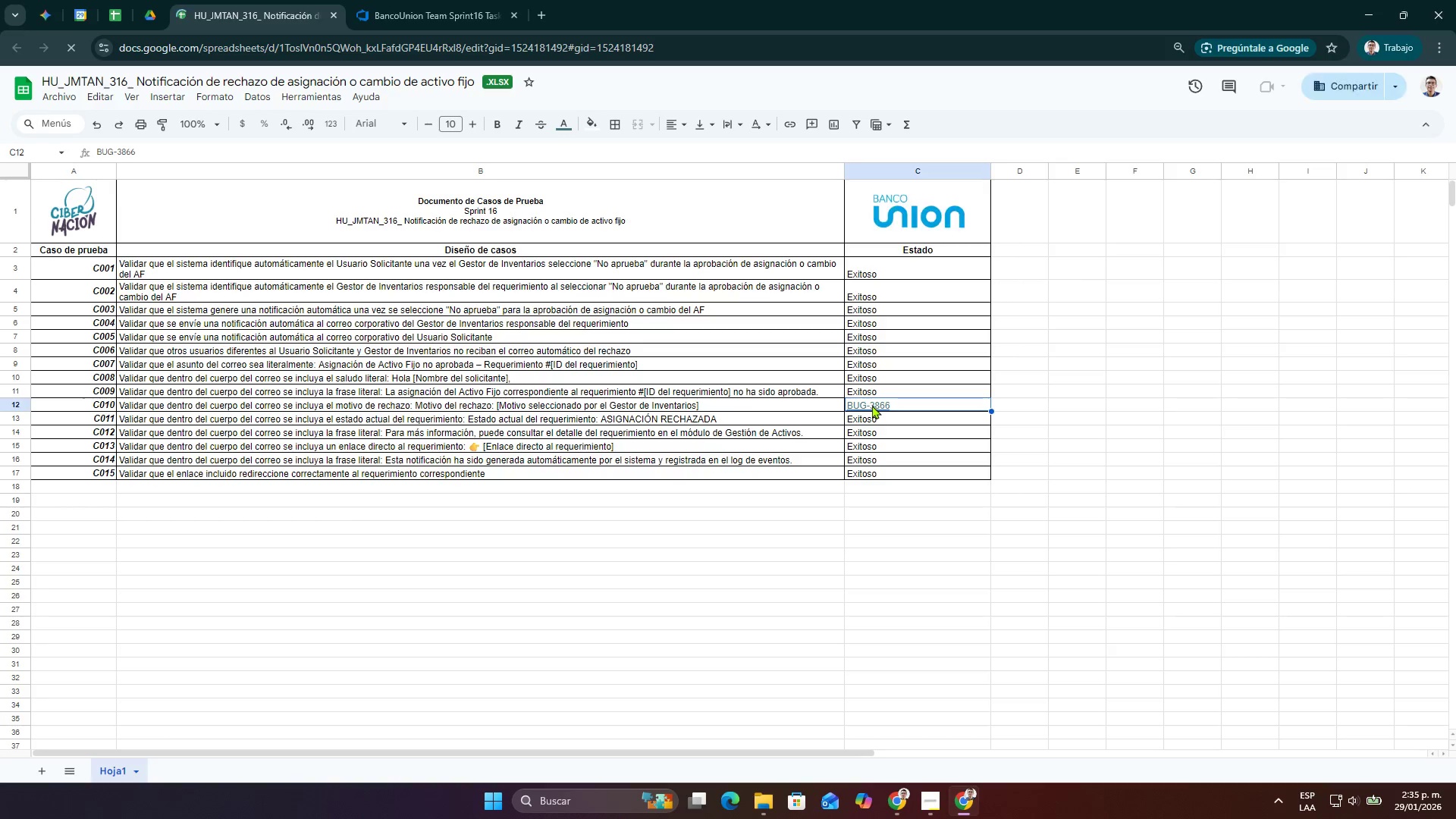 
key(Control+ControlLeft)
 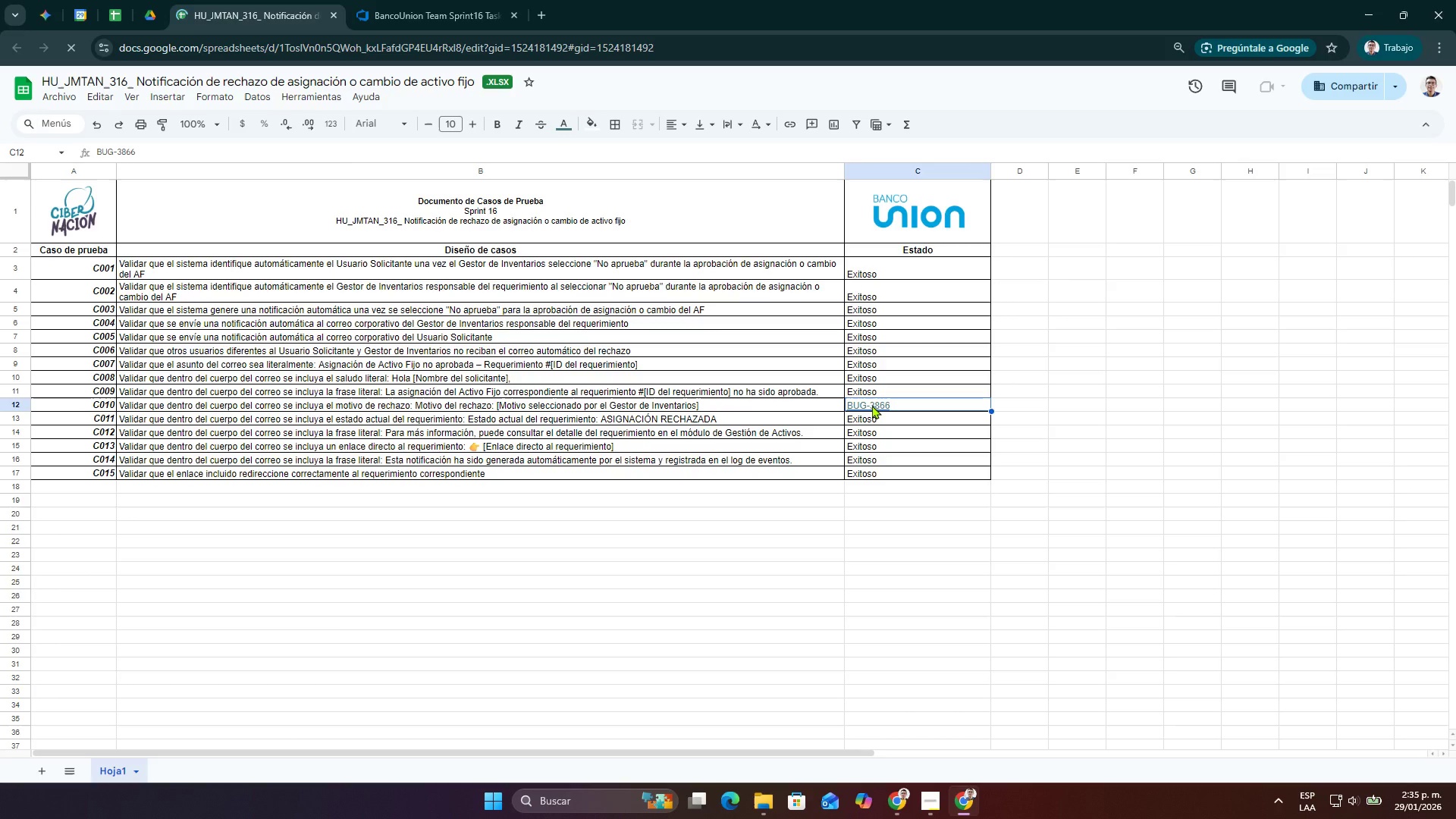 
left_click([872, 405])
 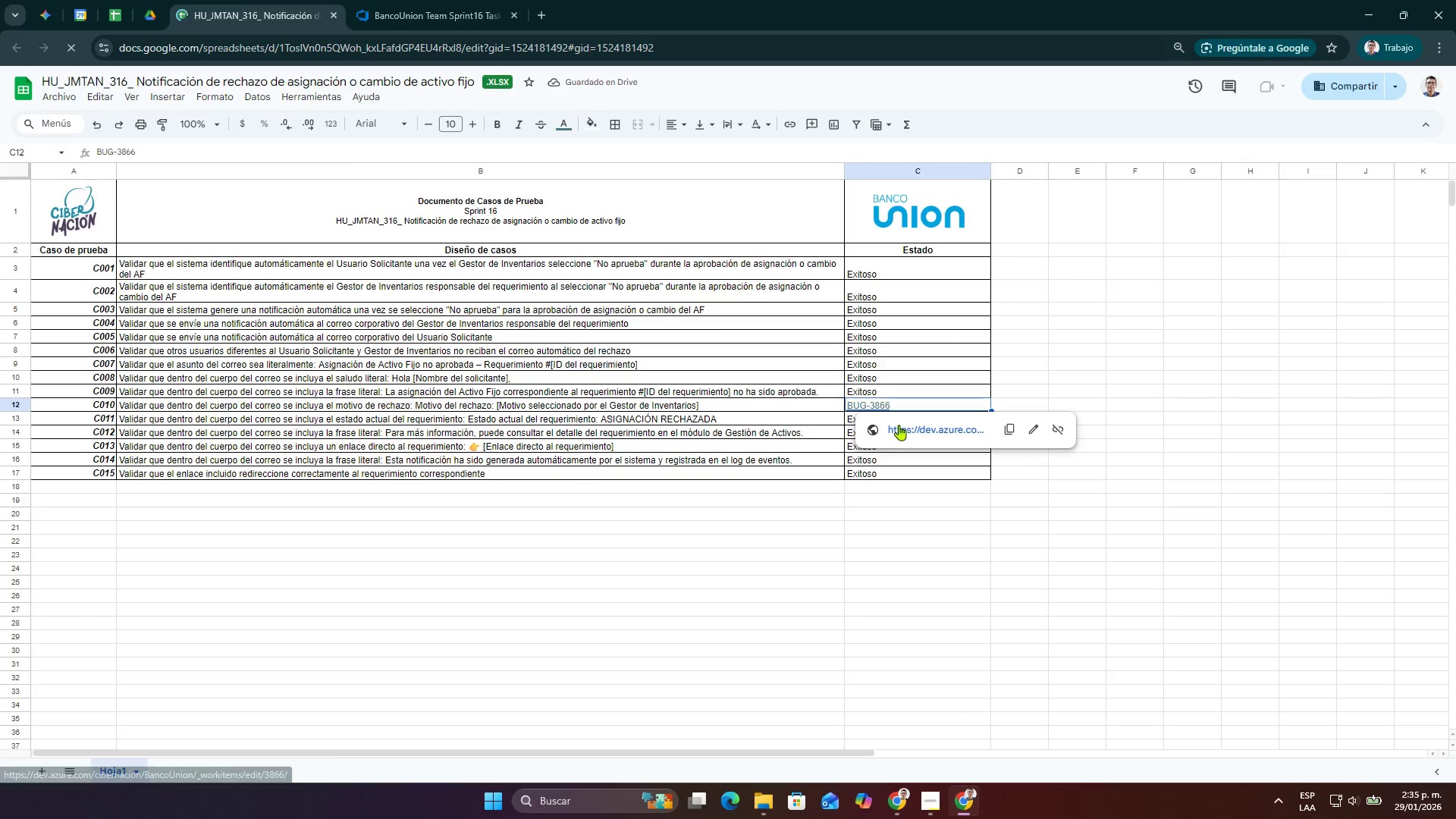 
left_click([899, 425])
 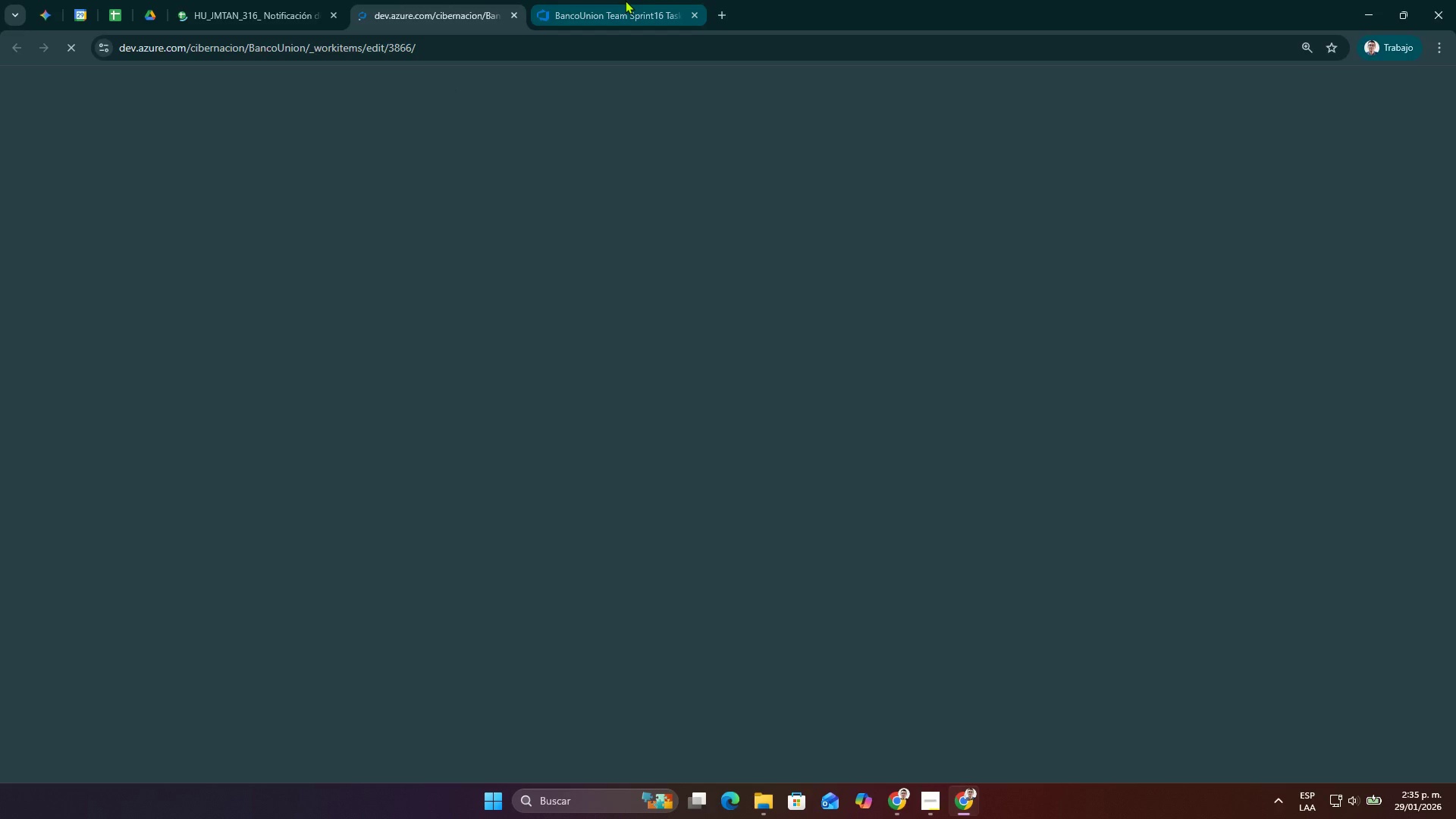 
left_click([271, 0])
 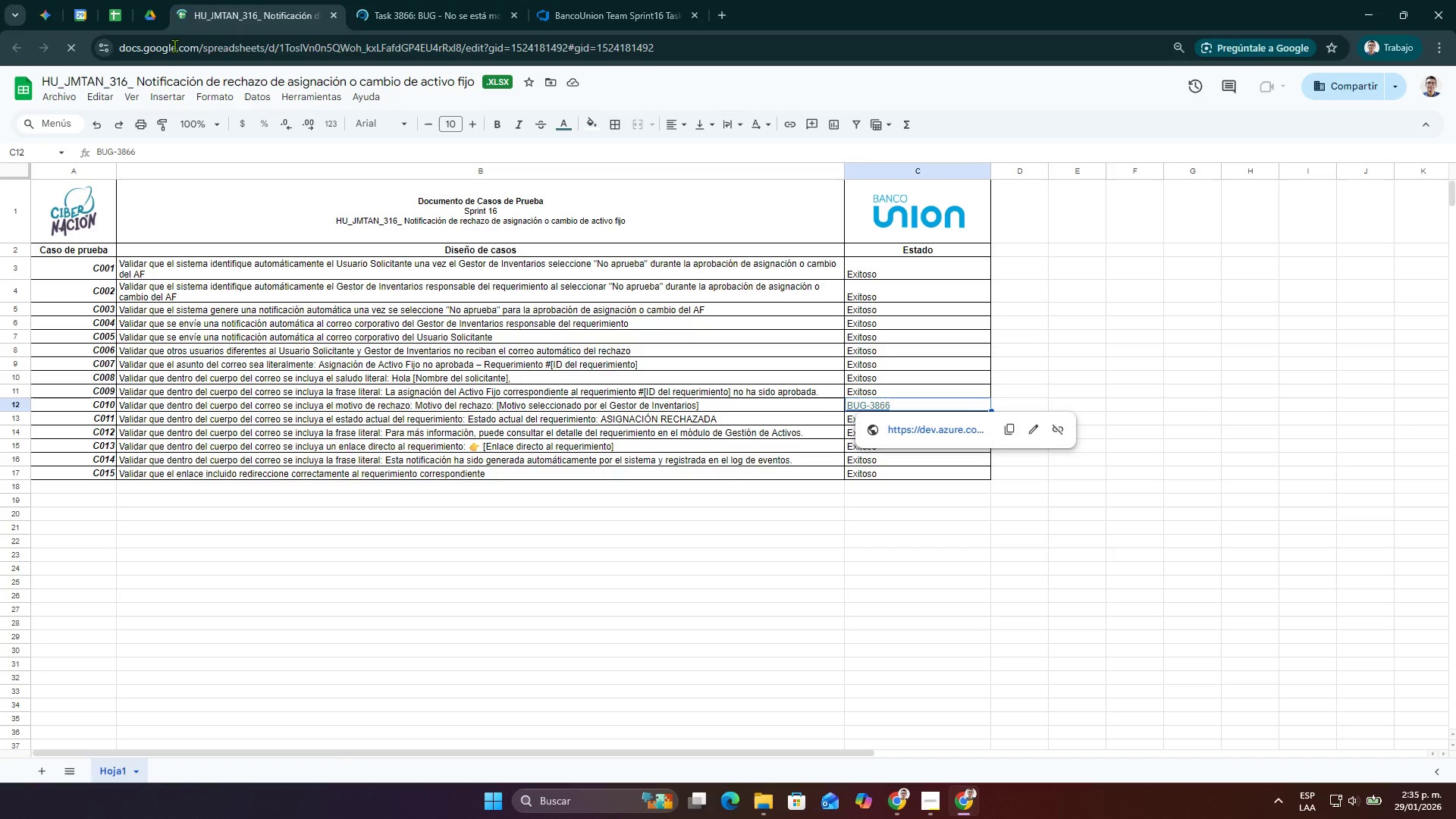 
left_click([155, 17])
 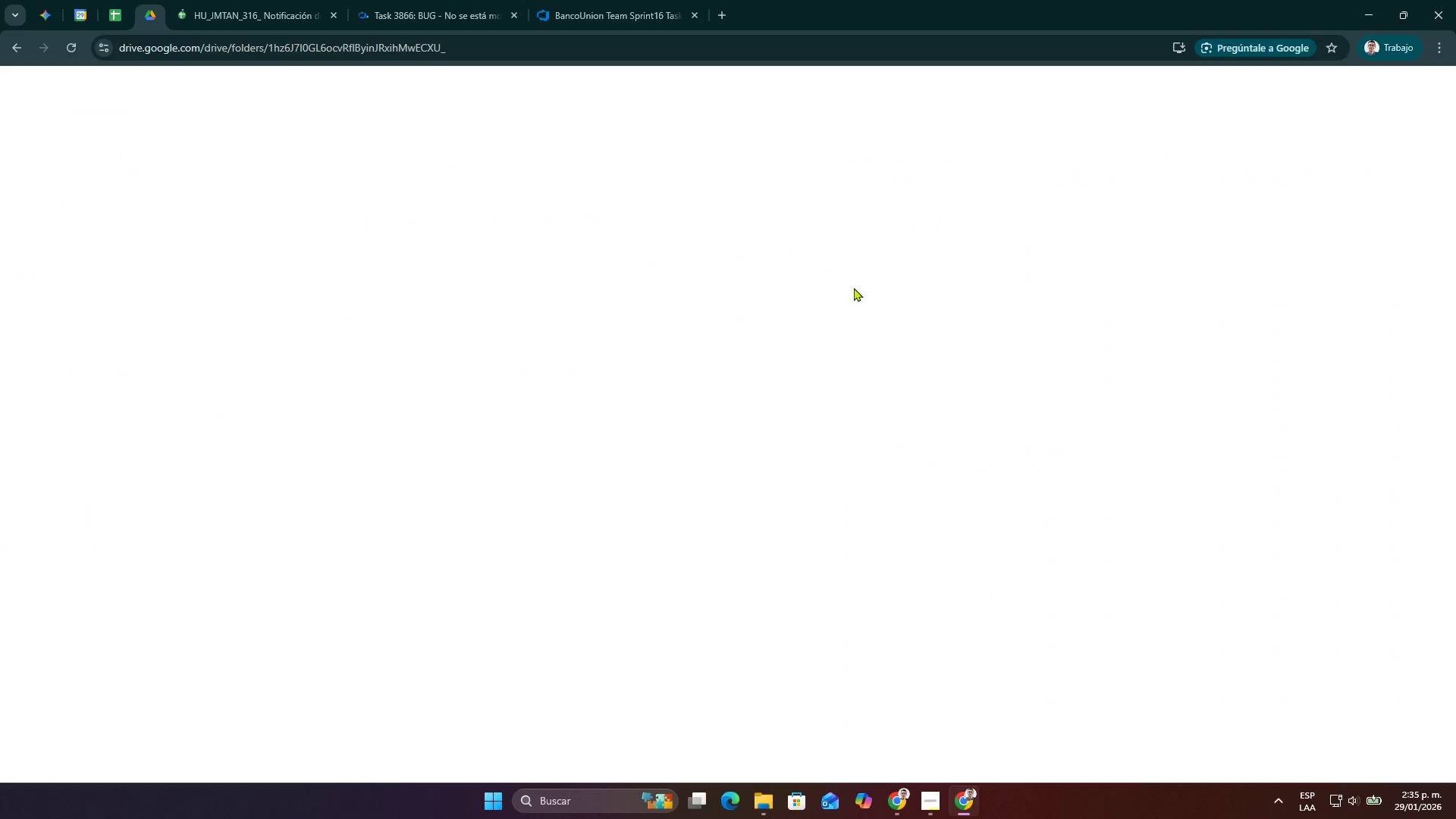 
mouse_move([901, 297])
 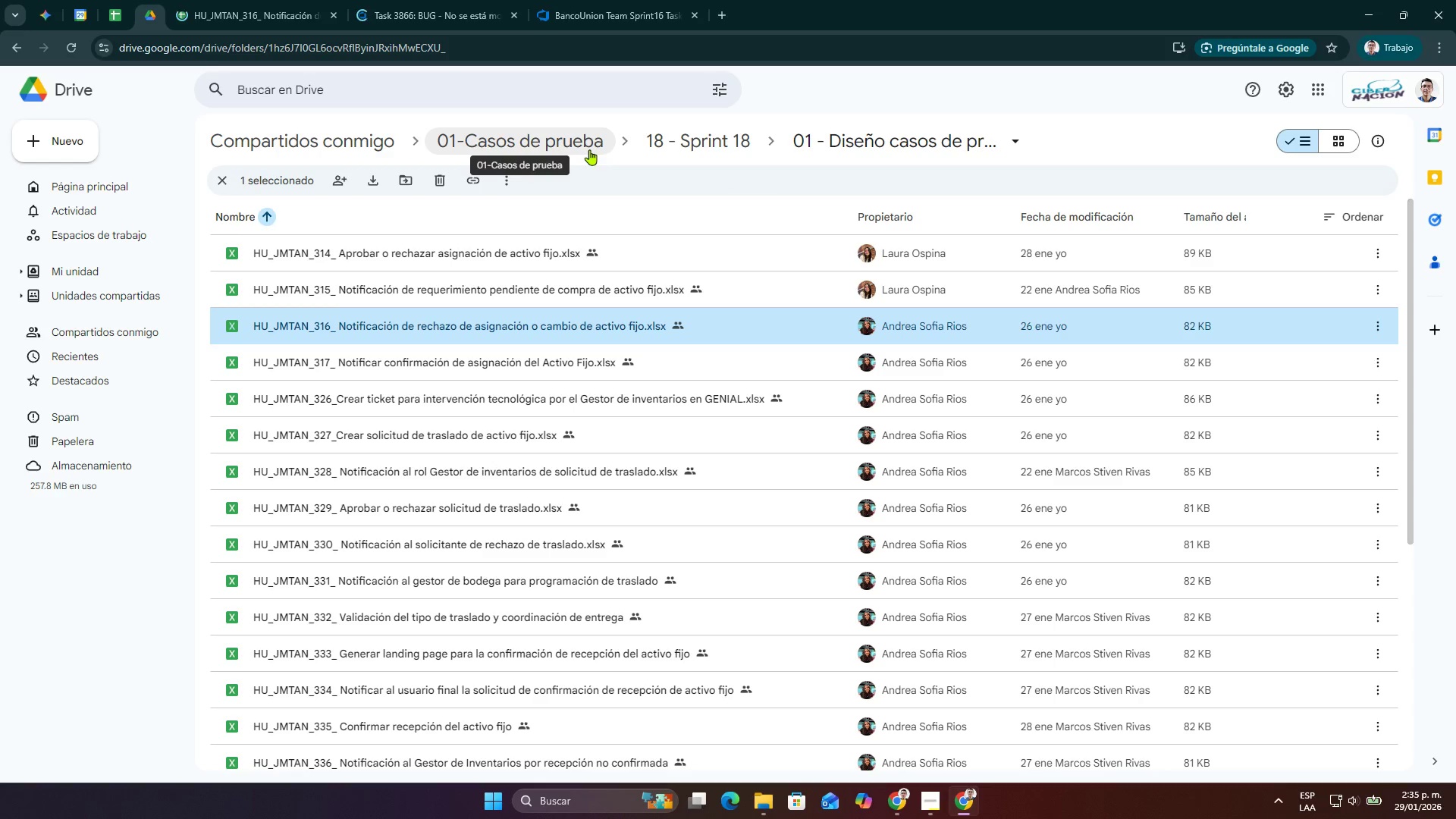 
wait(7.36)
 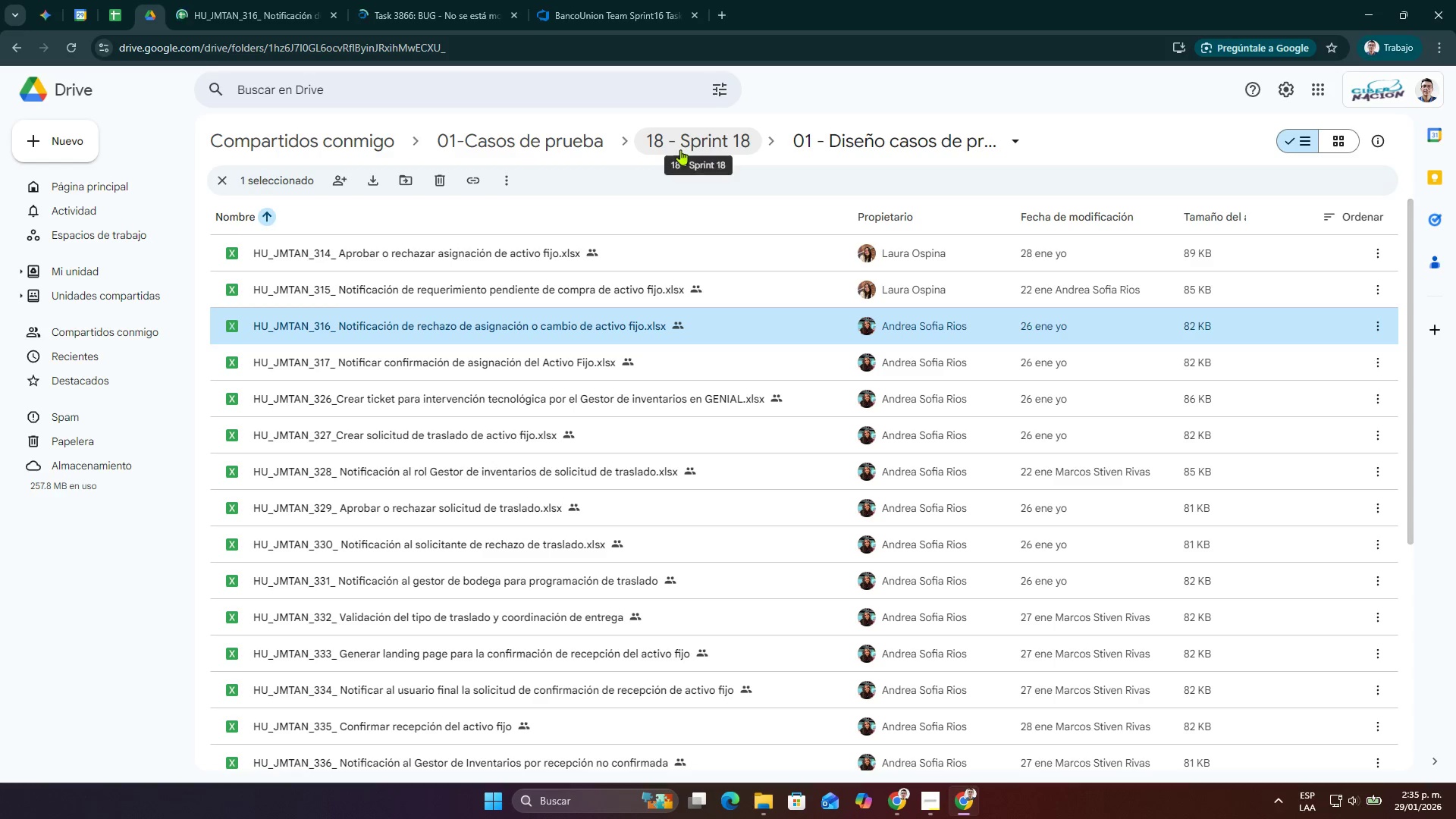 
left_click([934, 794])